 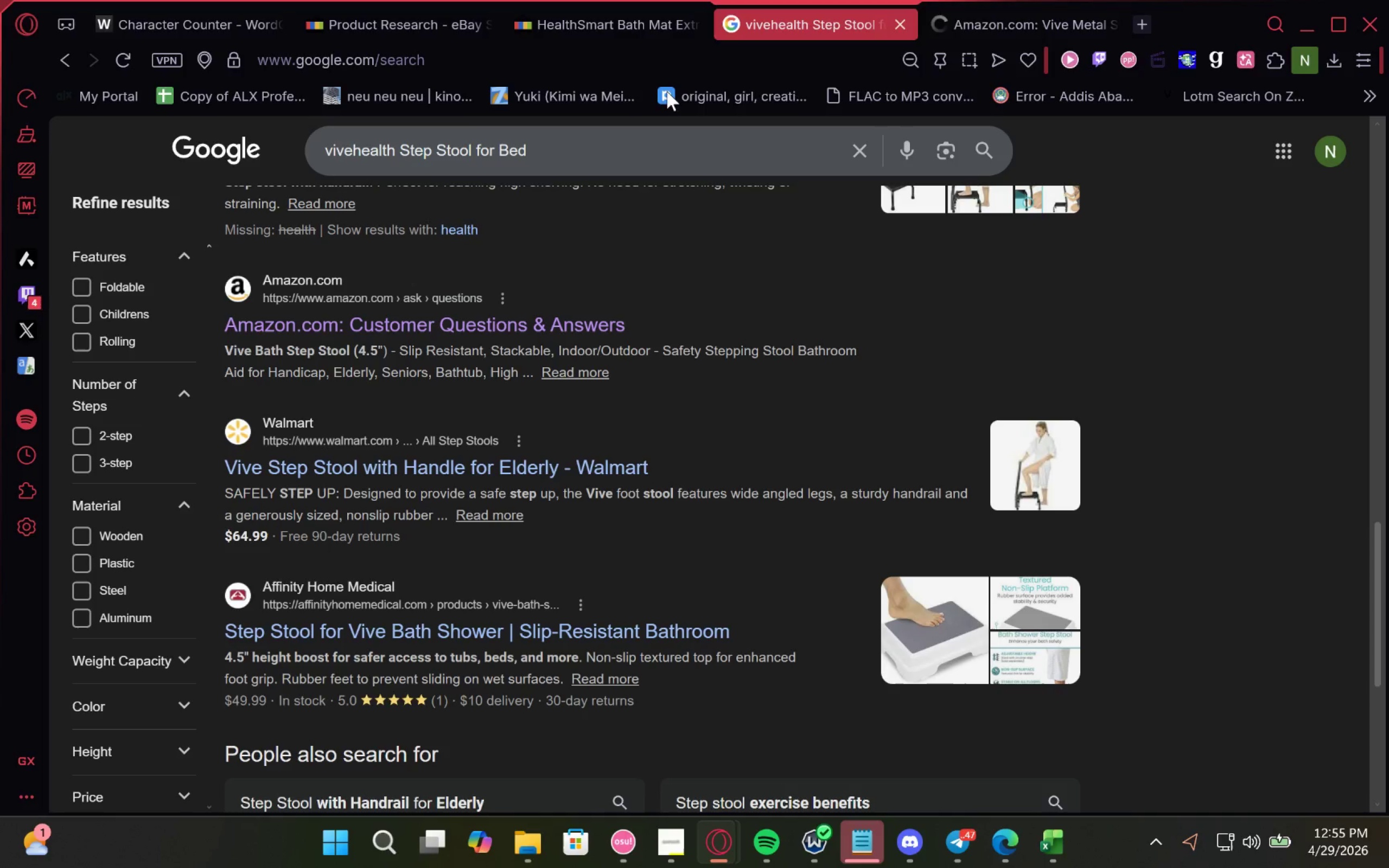 
left_click([126, 11])
 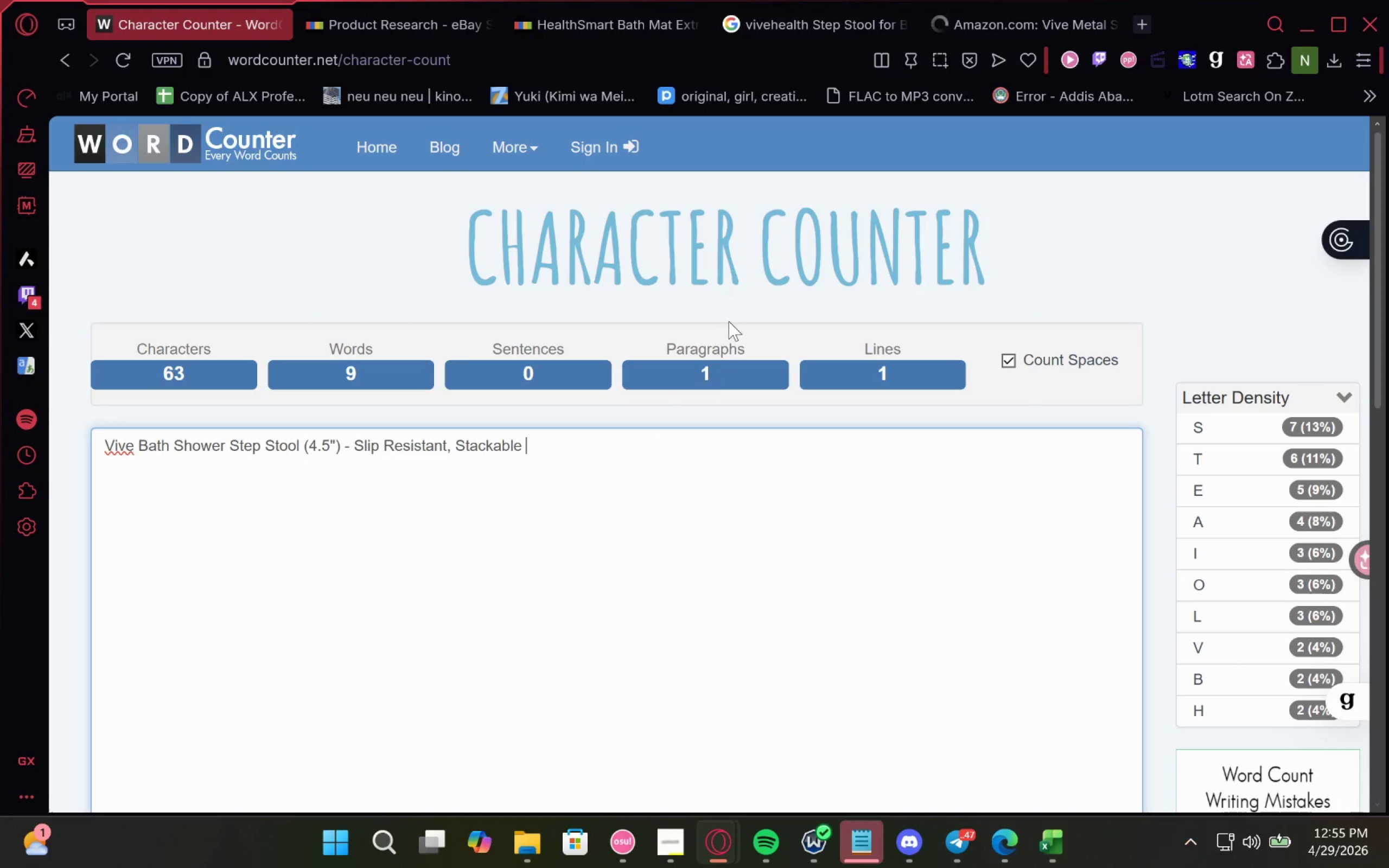 
wait(5.66)
 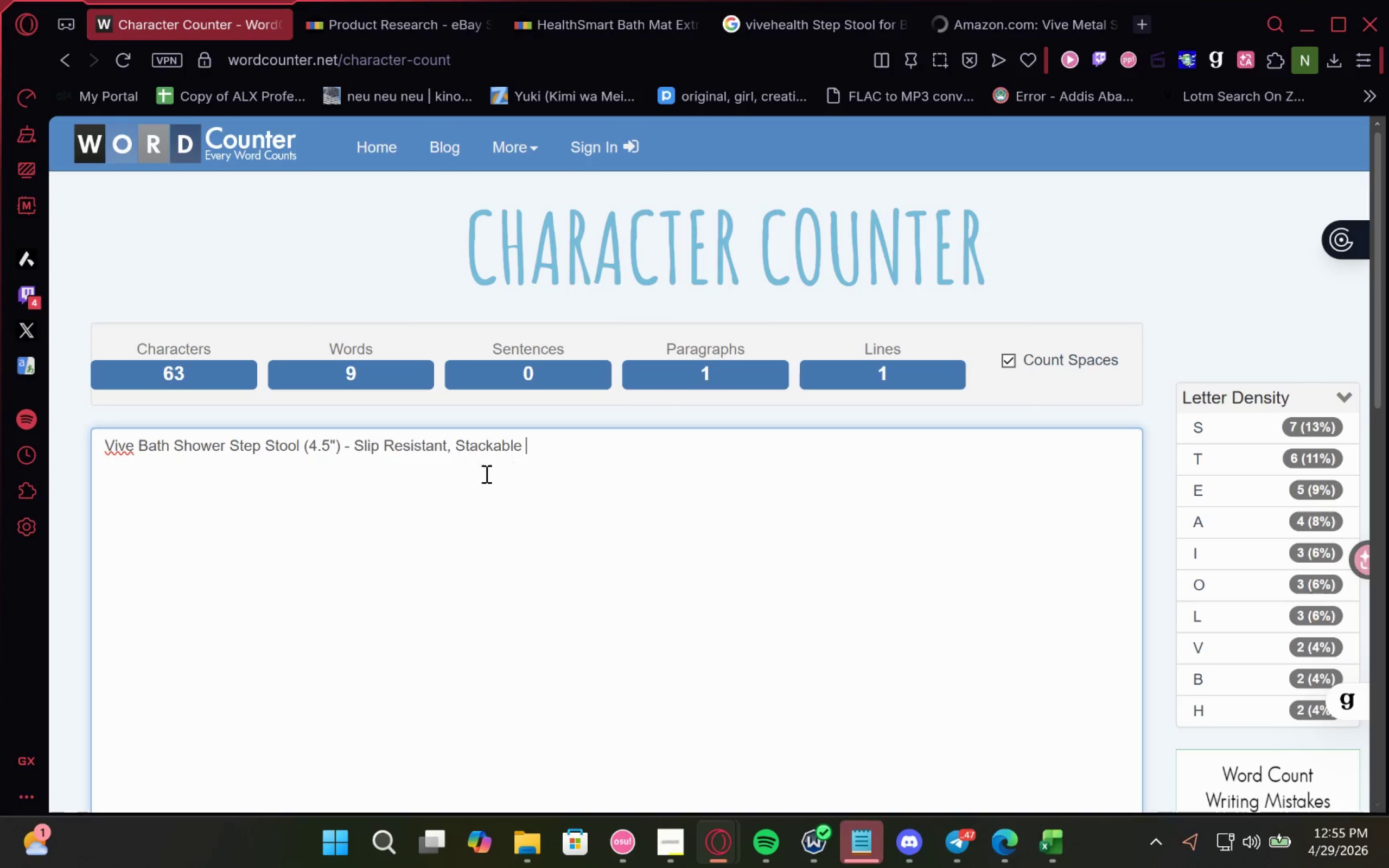 
left_click_drag(start_coordinate=[529, 451], to_coordinate=[139, 472])
 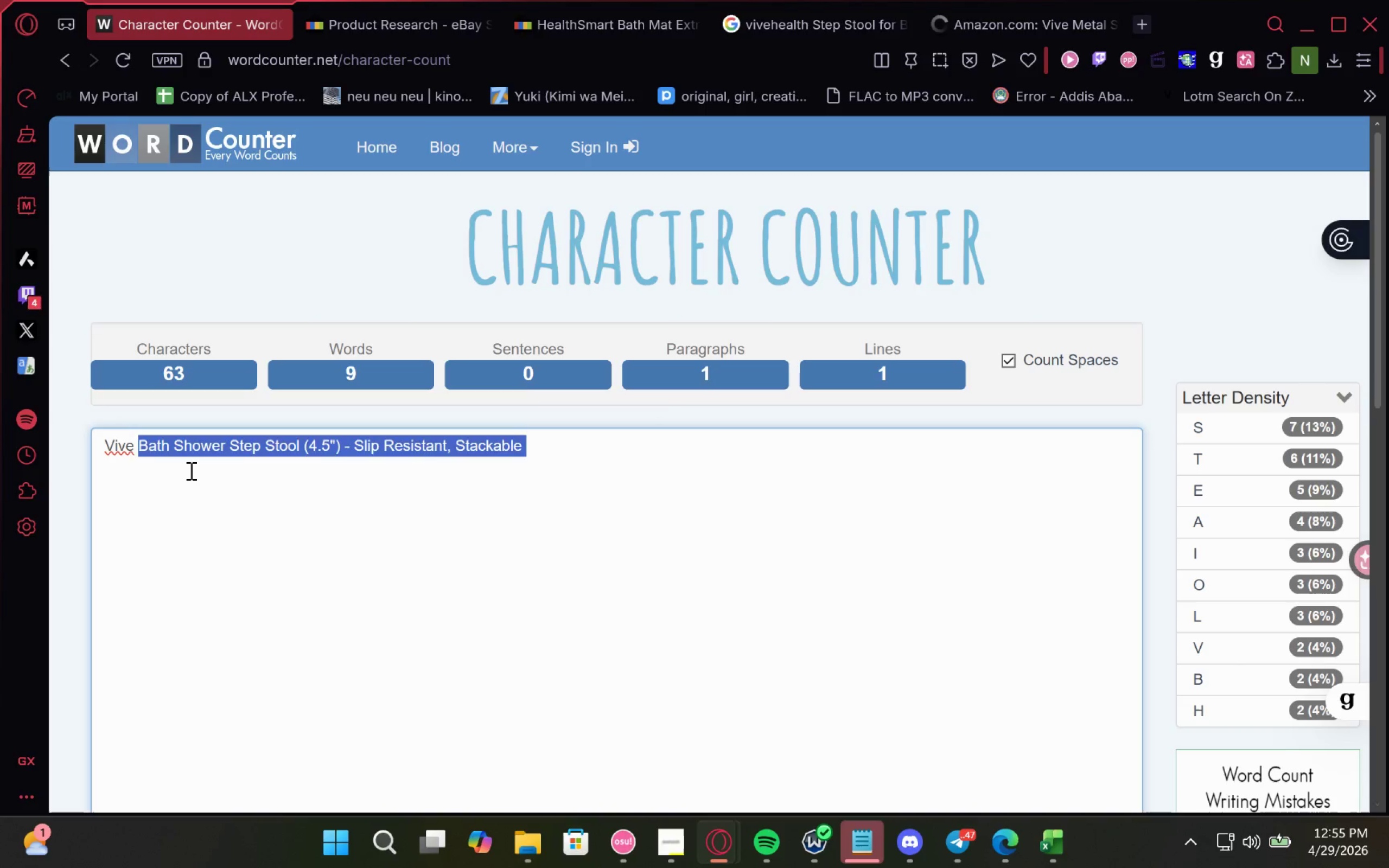 
left_click([190, 470])
 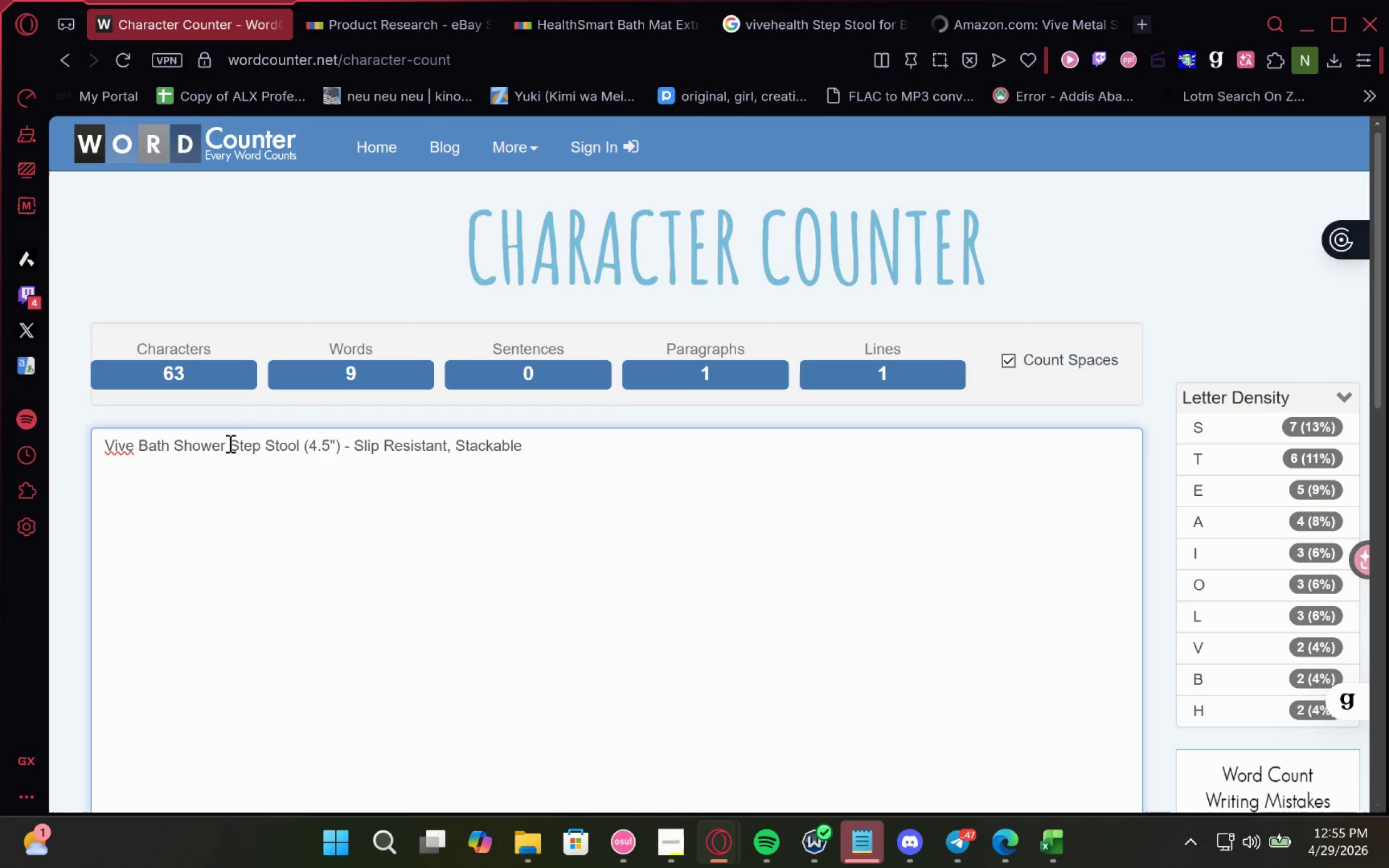 
left_click_drag(start_coordinate=[214, 439], to_coordinate=[136, 445])
 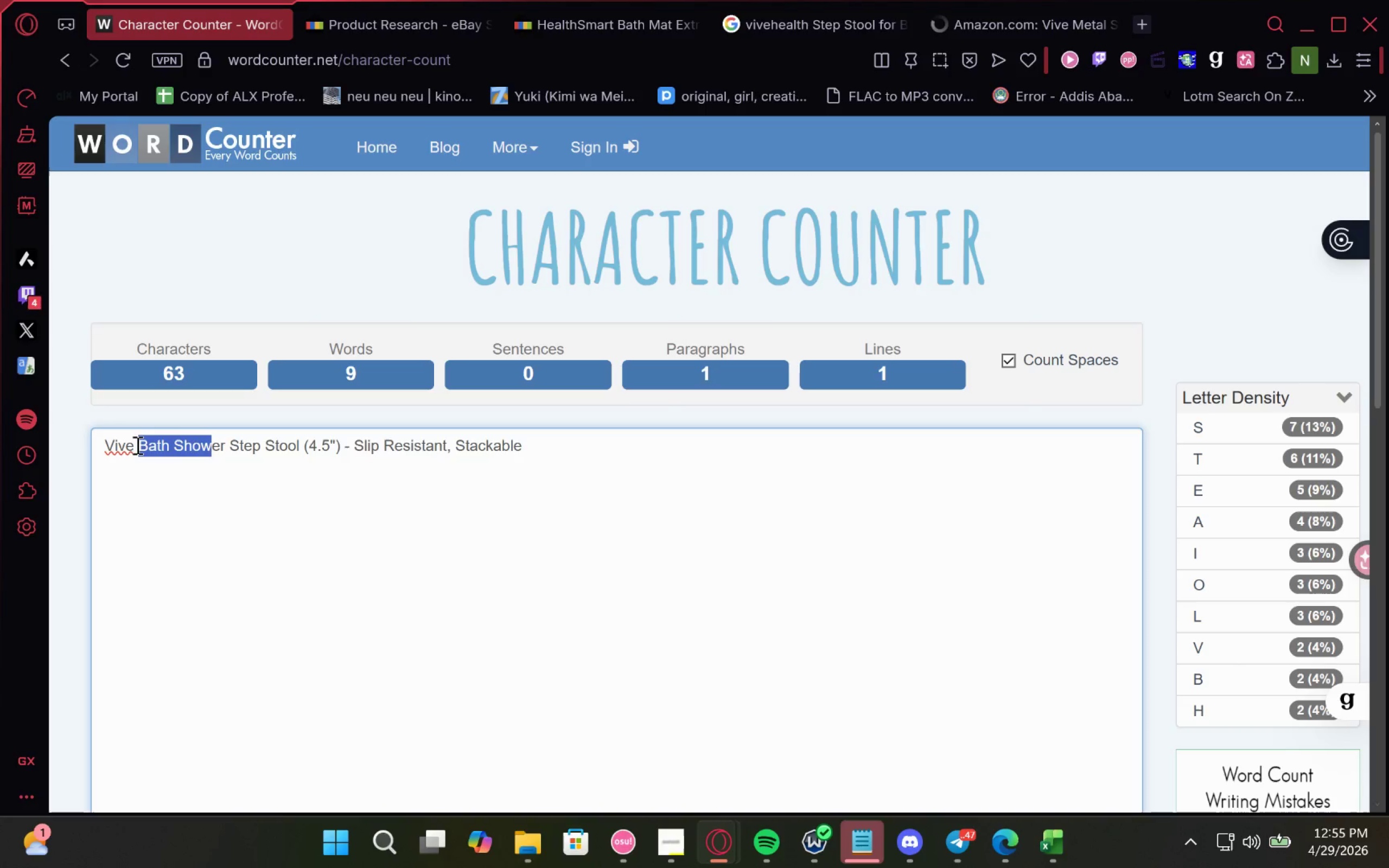 
type(Bedroom[Delete][Delete])
 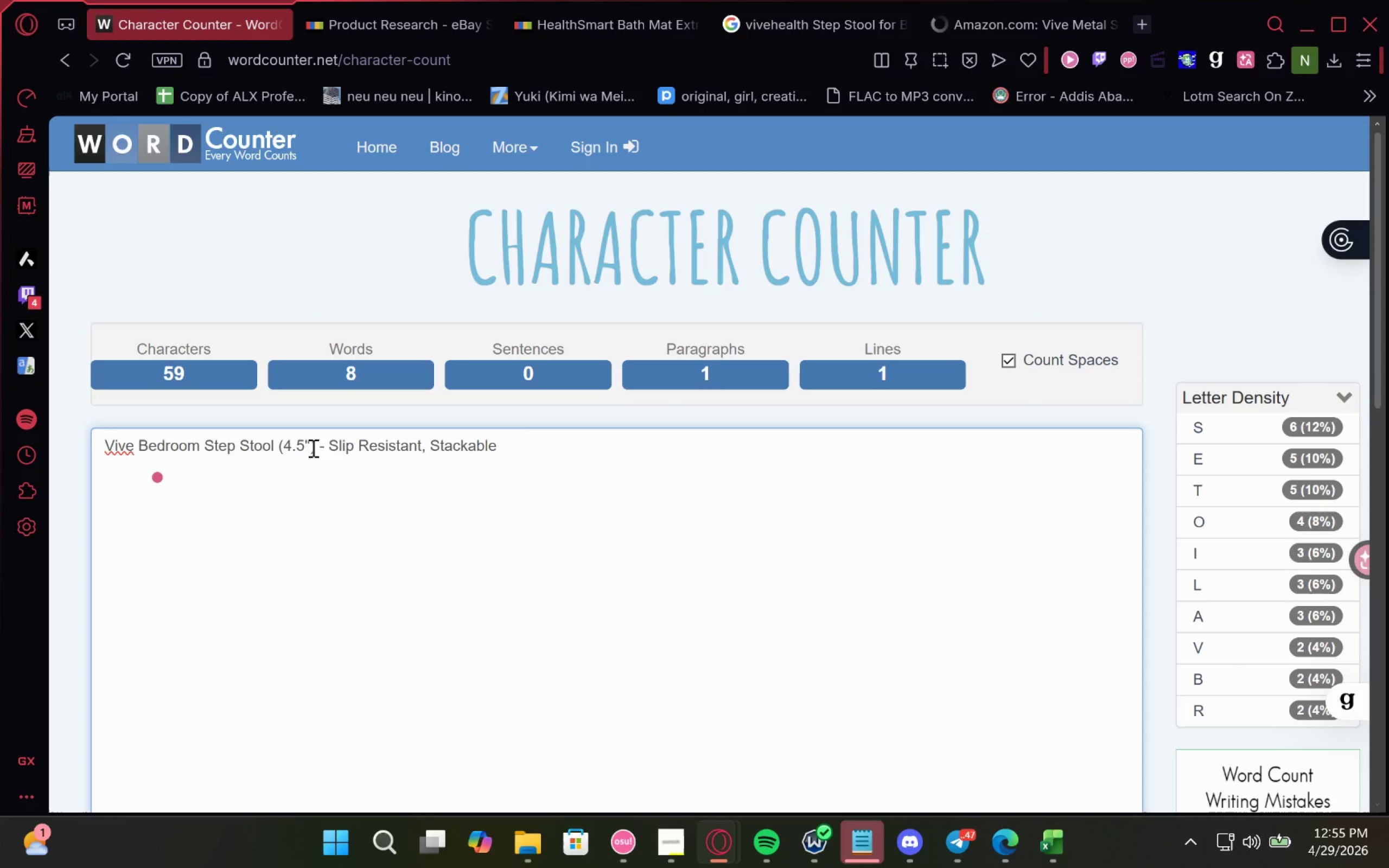 
left_click_drag(start_coordinate=[317, 448], to_coordinate=[279, 488])
 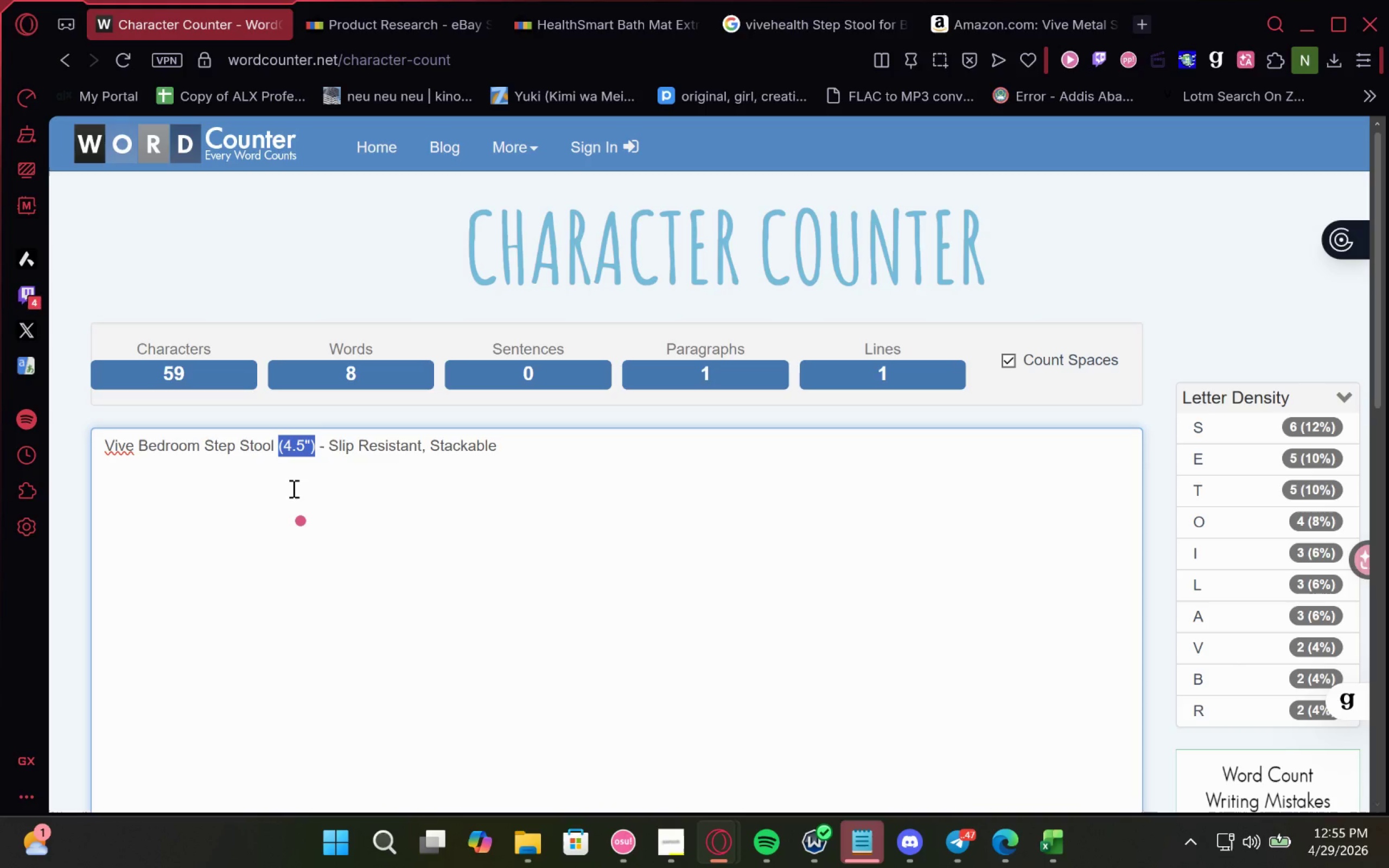 
key(Delete)
 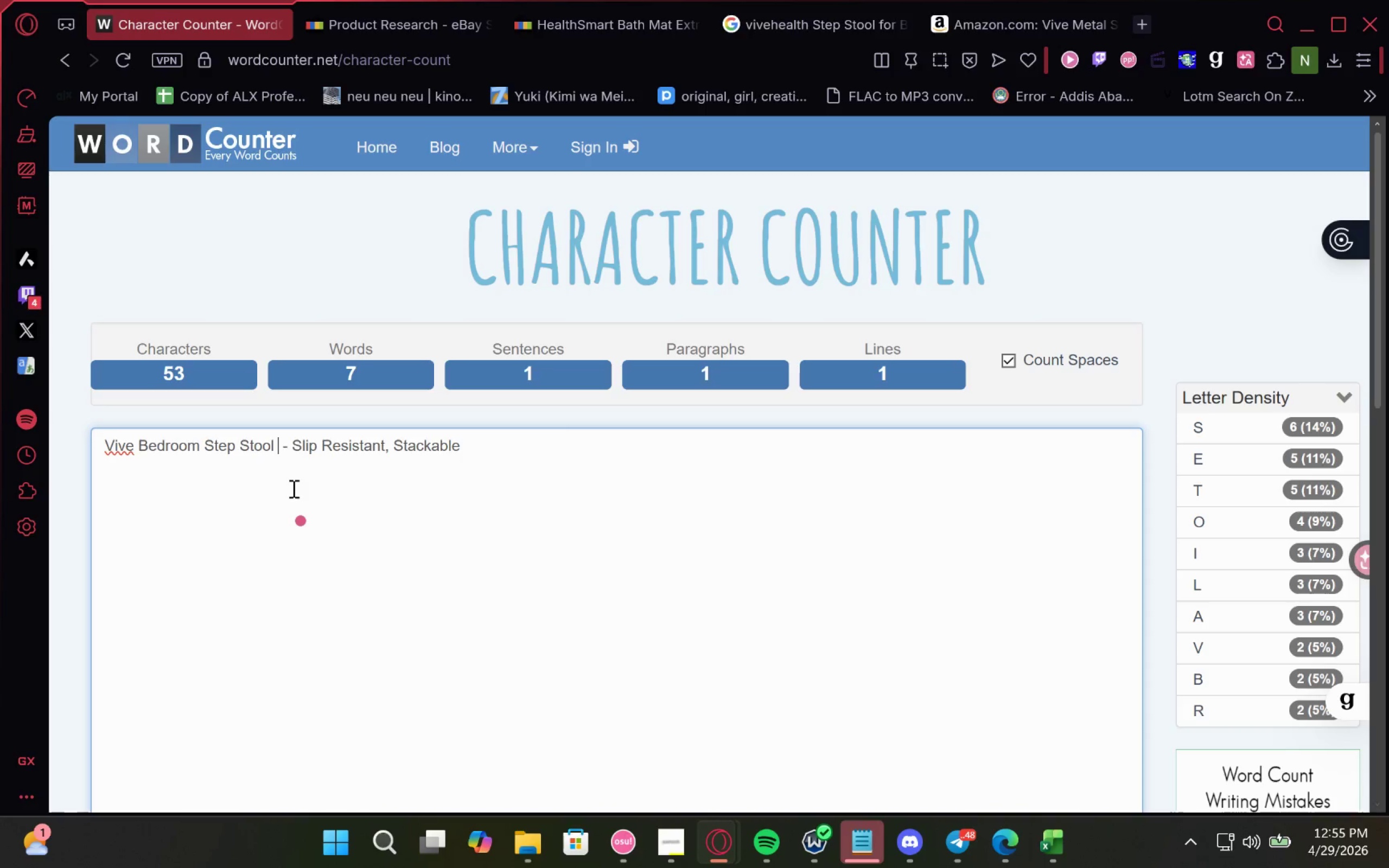 
key(Delete)
 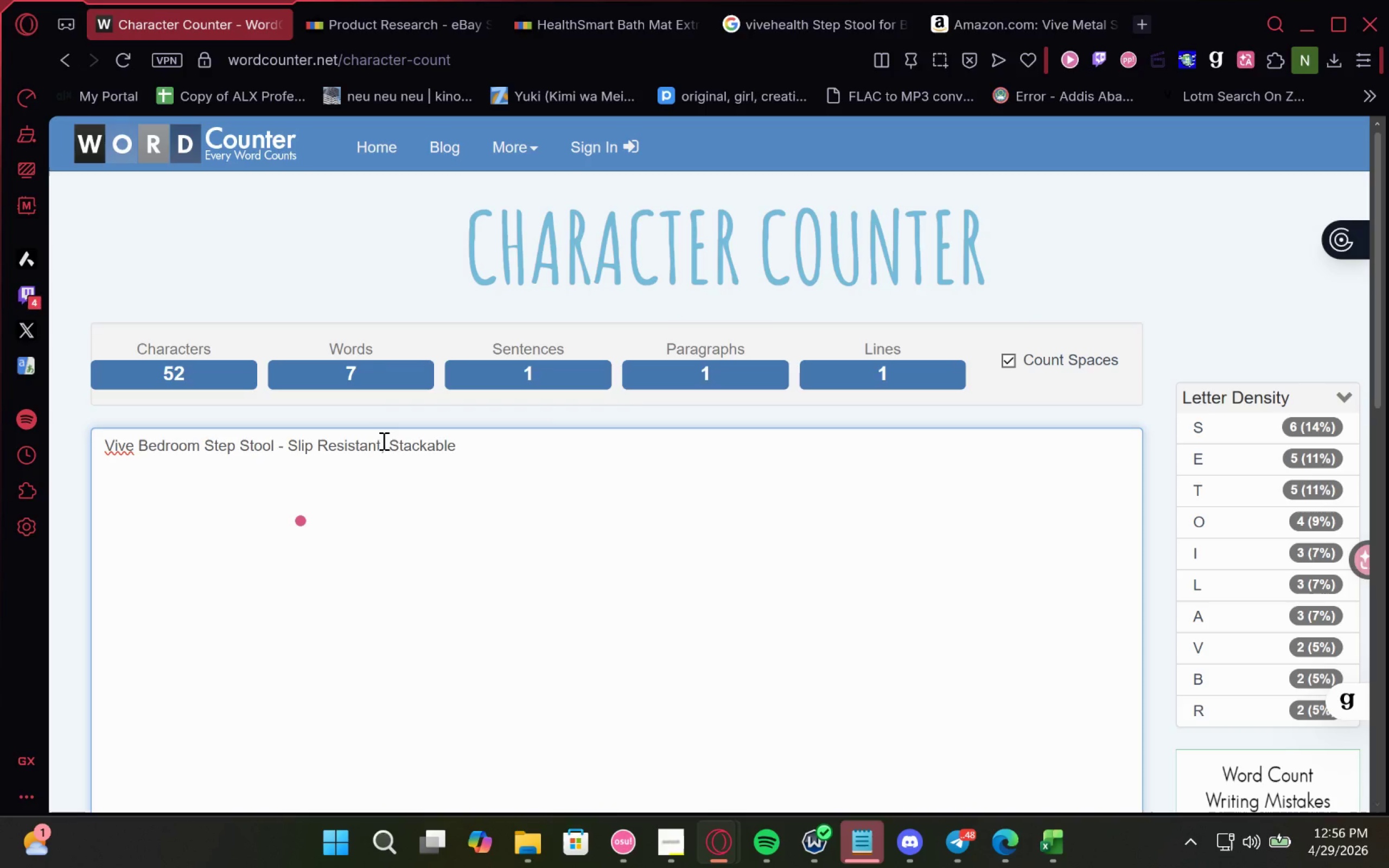 
left_click([485, 455])
 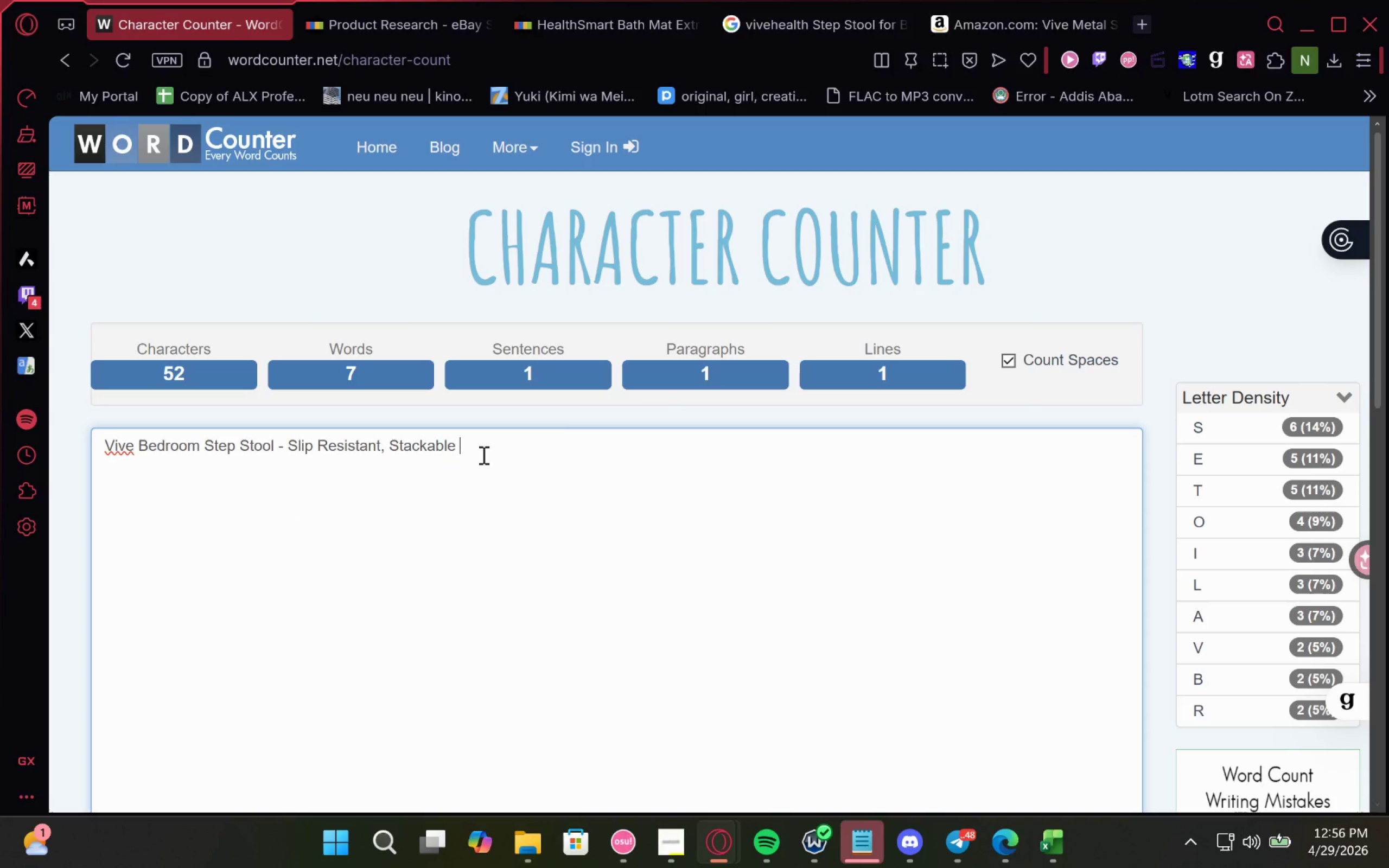 
type(For Seniors el)
key(Backspace)
key(Backspace)
type(Elderly)
 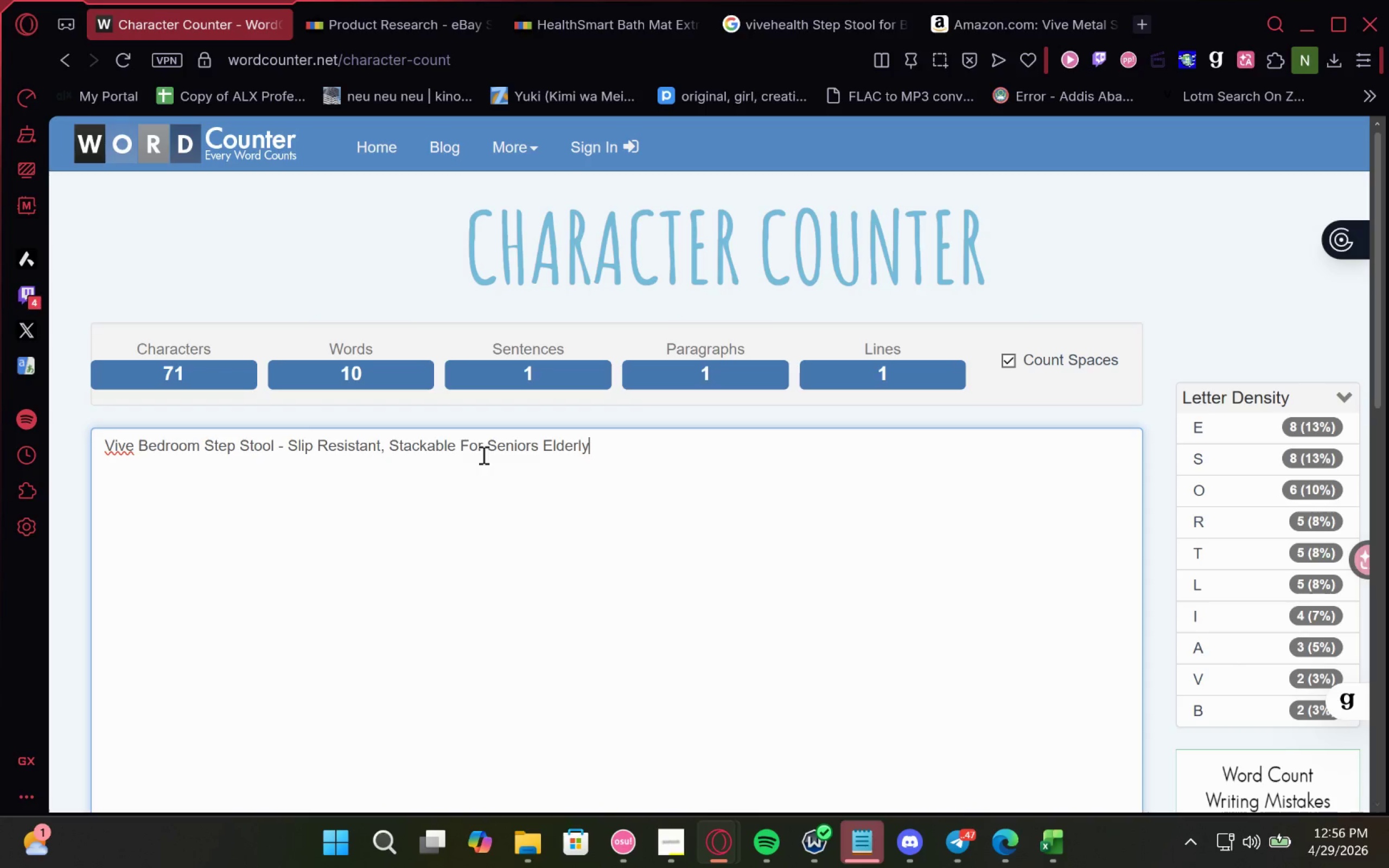 
type( SA)
key(Backspace)
key(Backspace)
 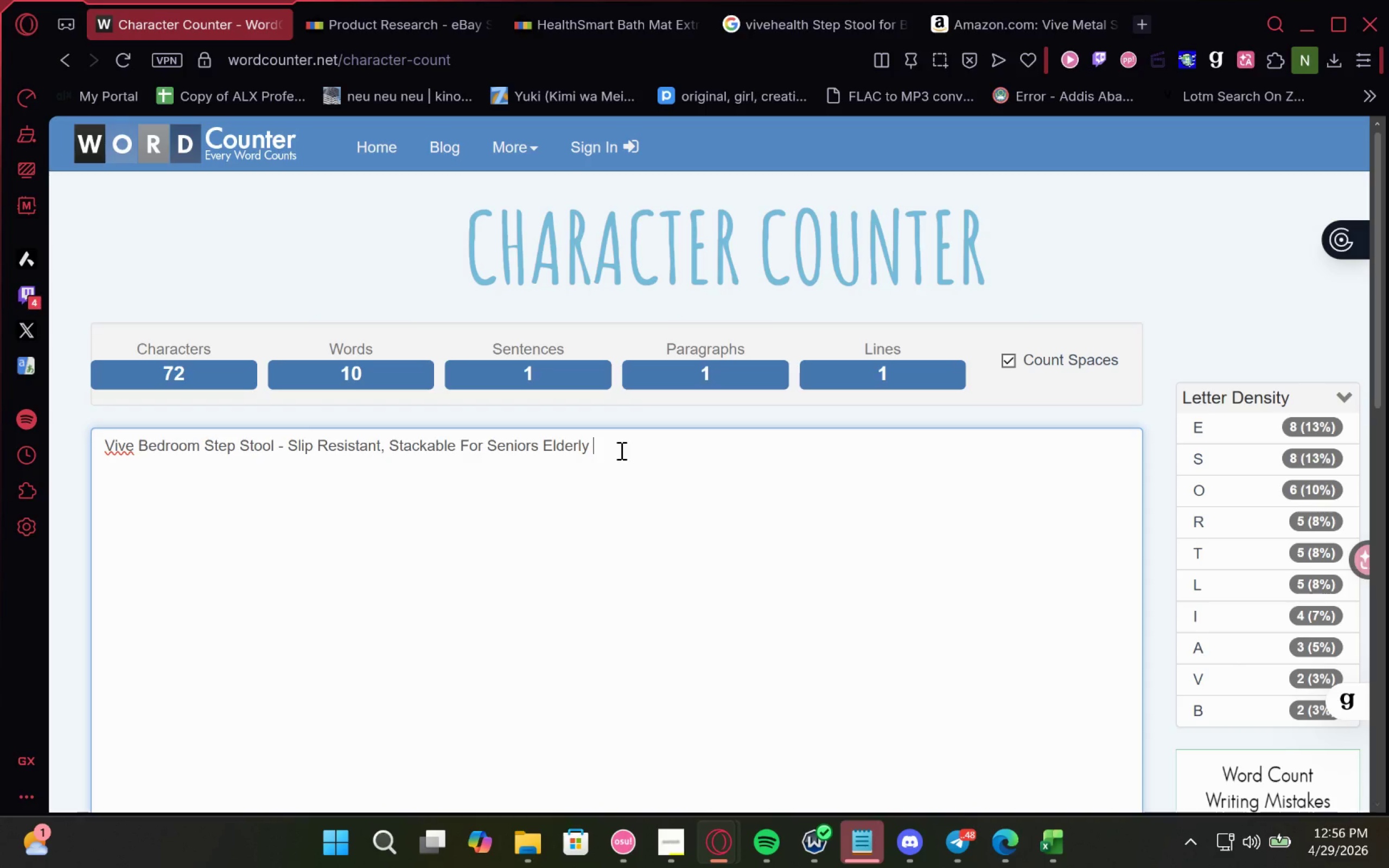 
left_click([385, 447])
 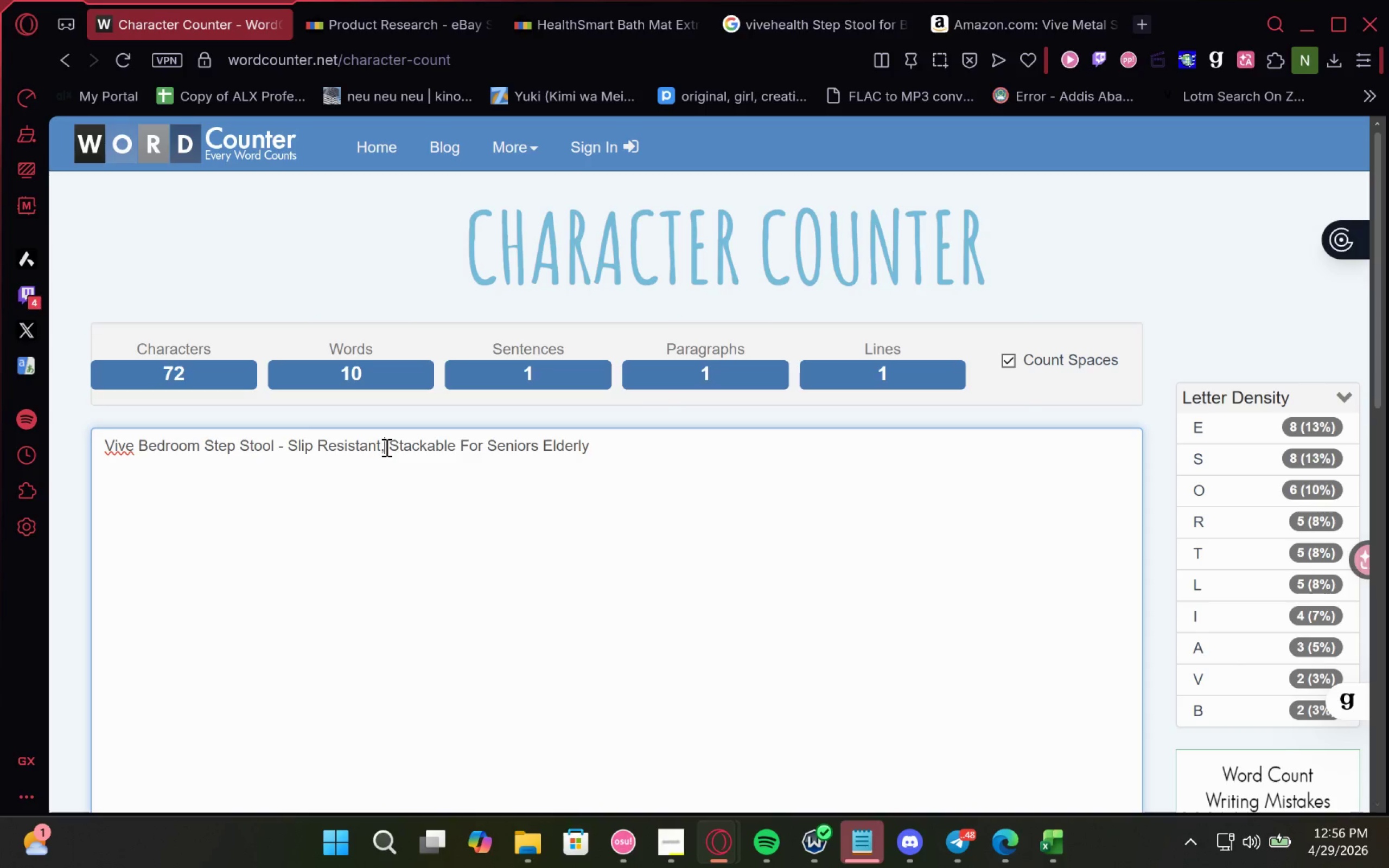 
key(Backspace)
 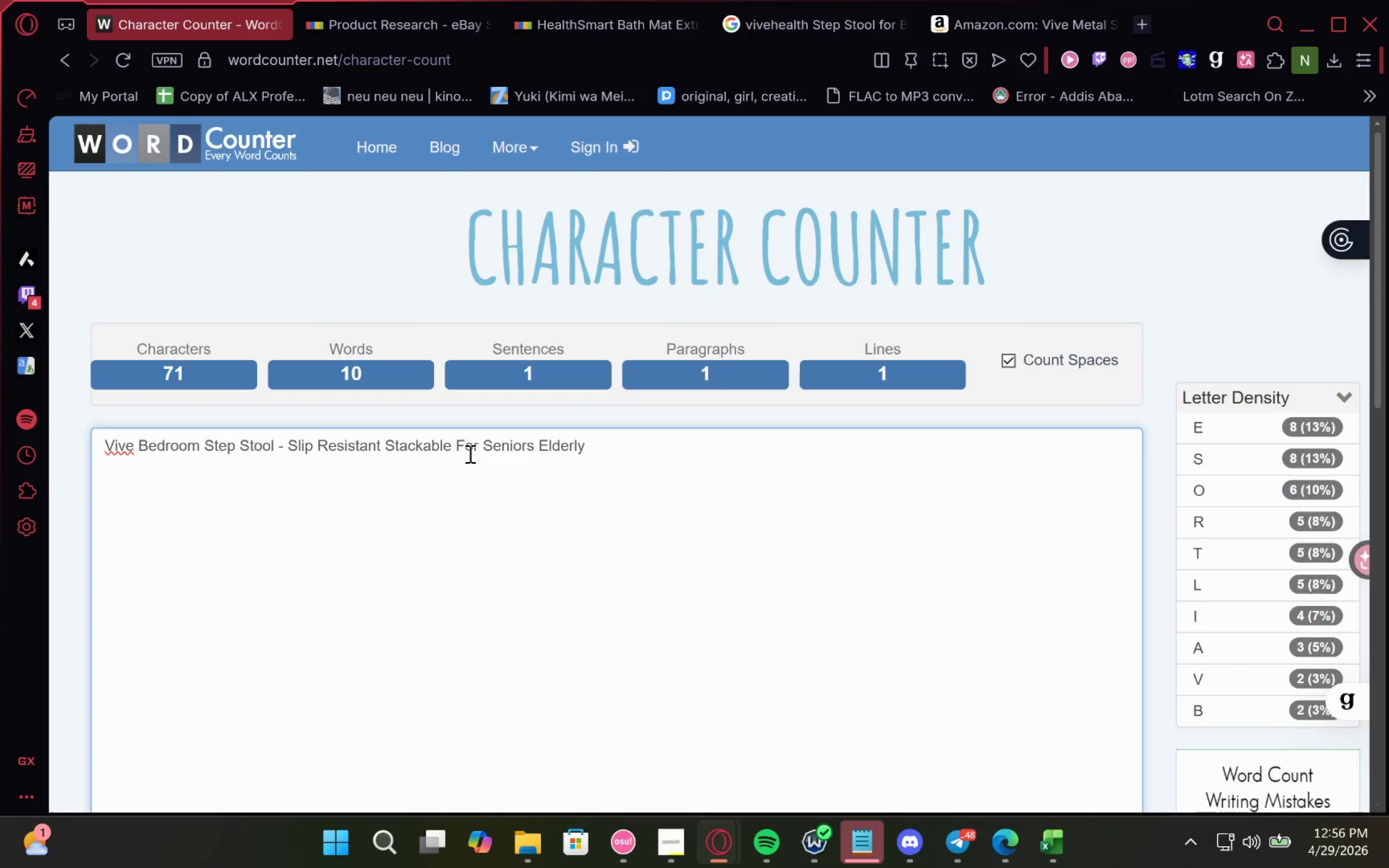 
left_click_drag(start_coordinate=[479, 443], to_coordinate=[458, 447])
 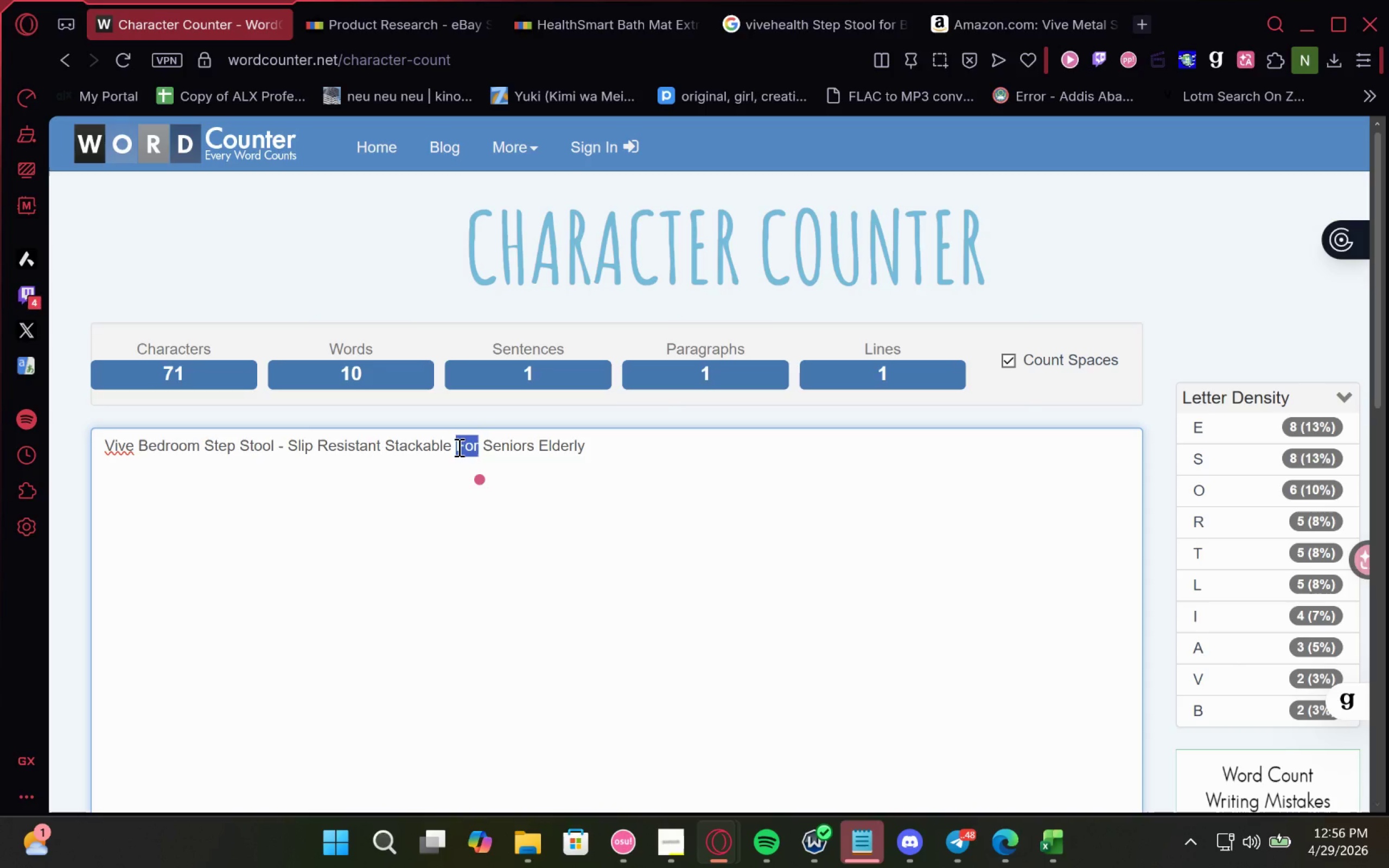 
key(Backspace)
 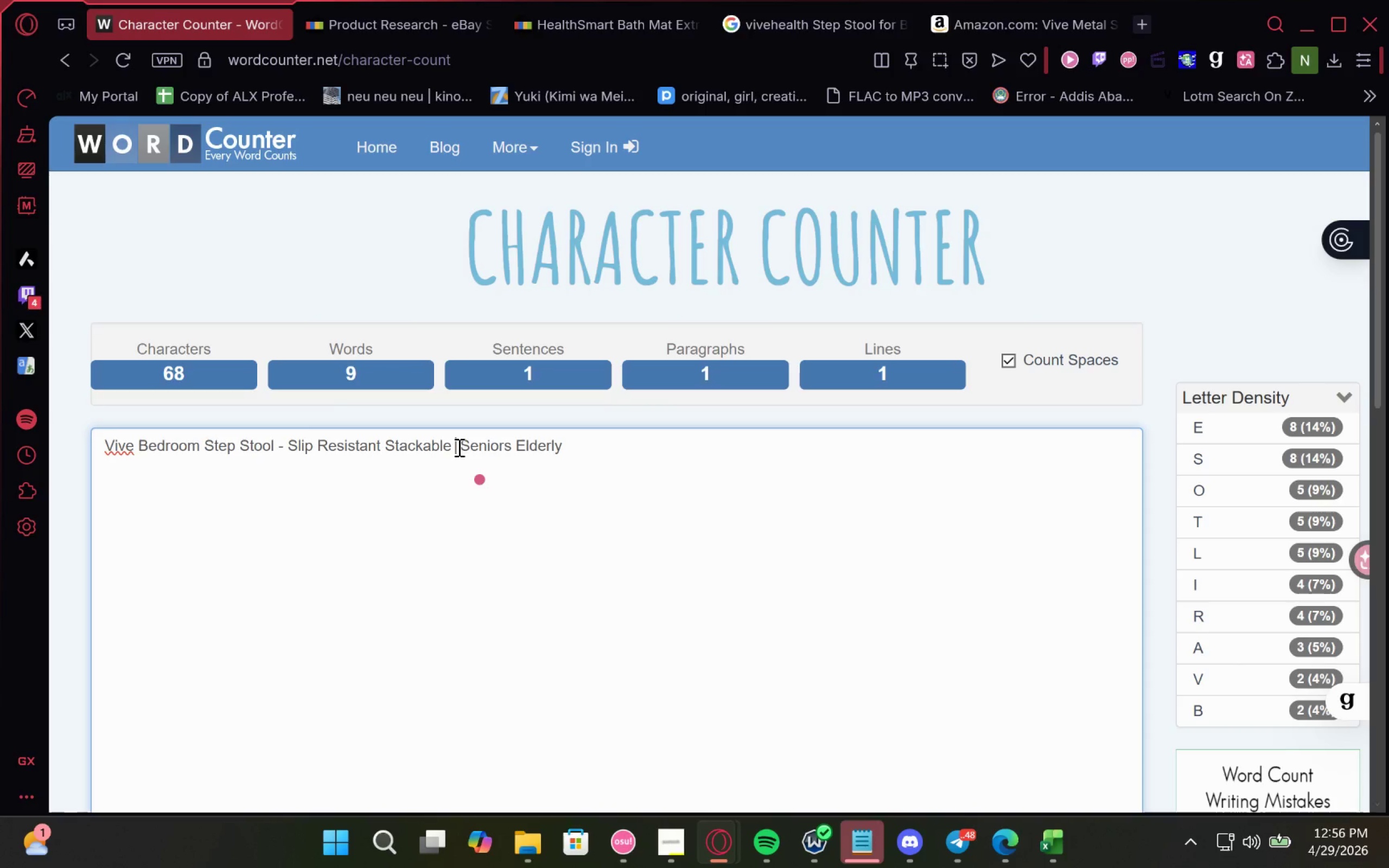 
key(Backspace)
 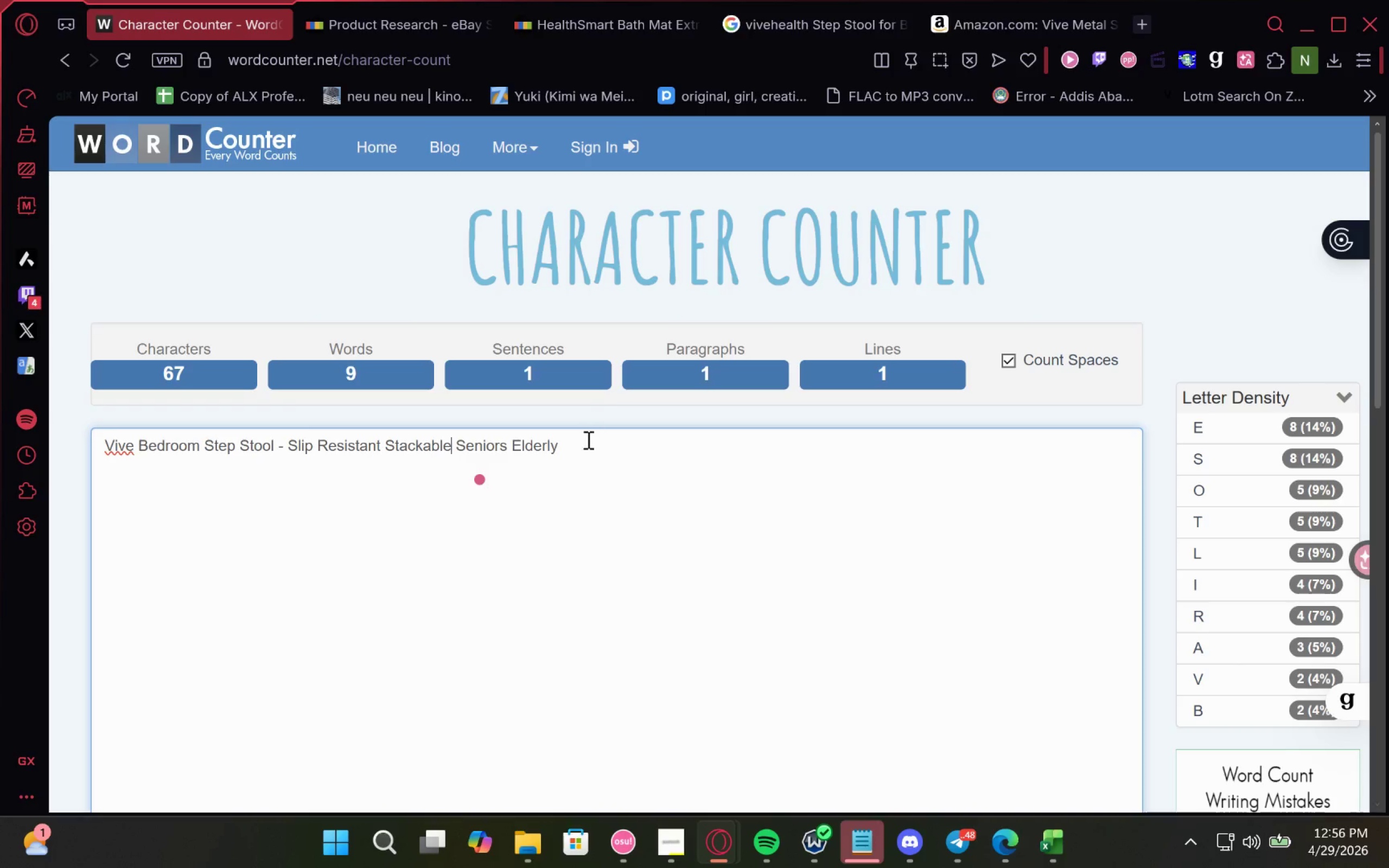 
left_click([579, 446])
 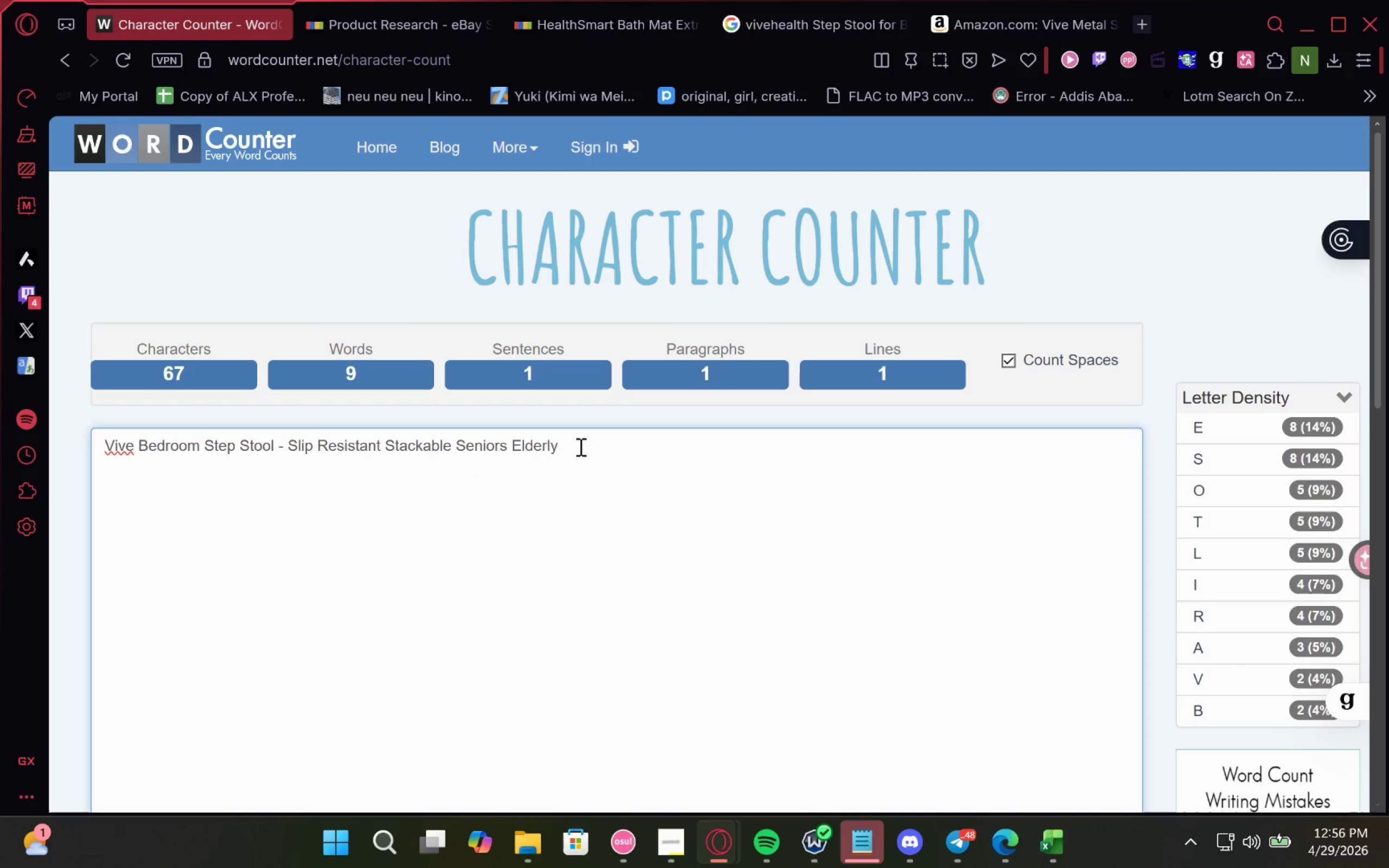 
type(Saftey Stool)
 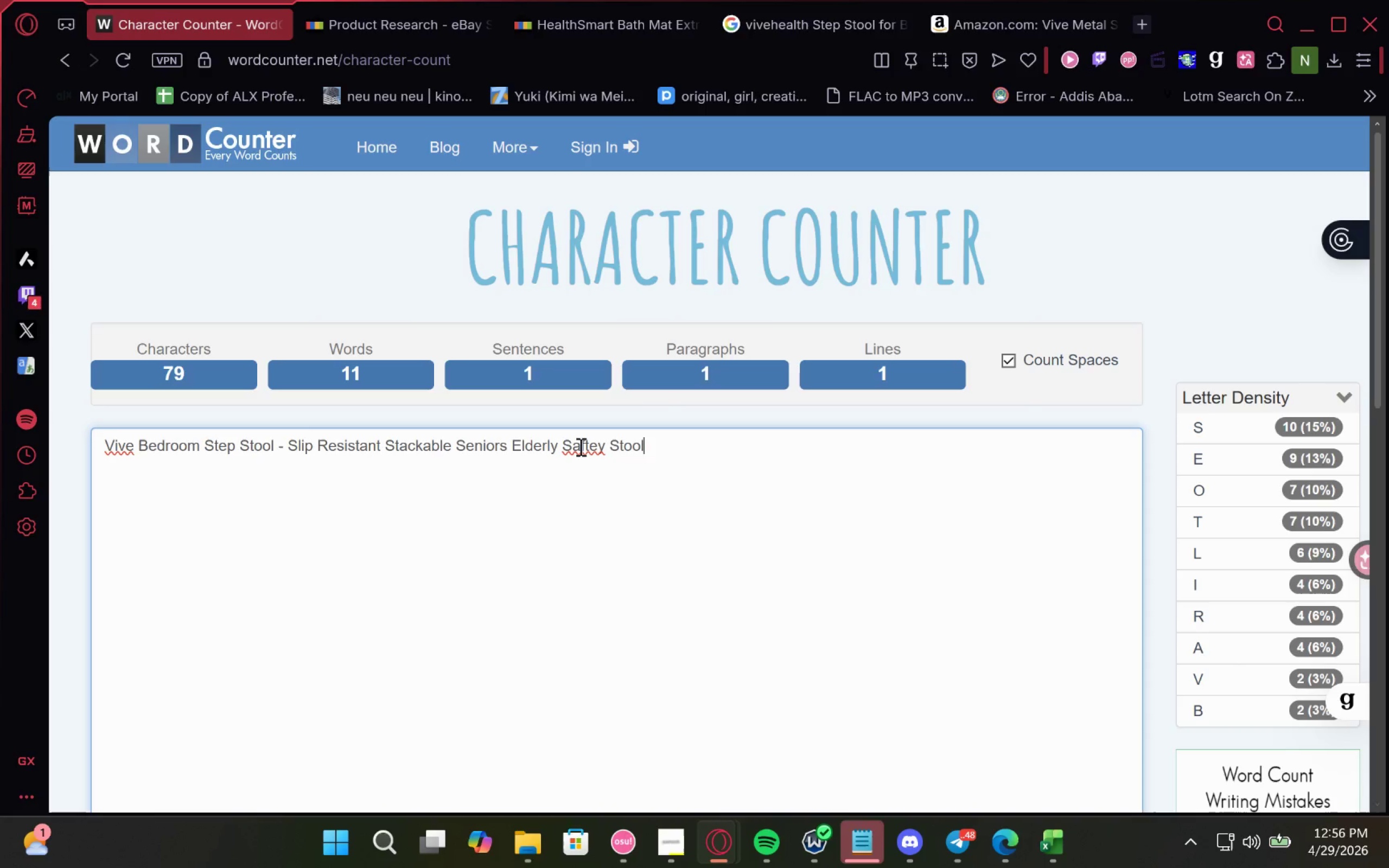 
left_click([587, 452])
 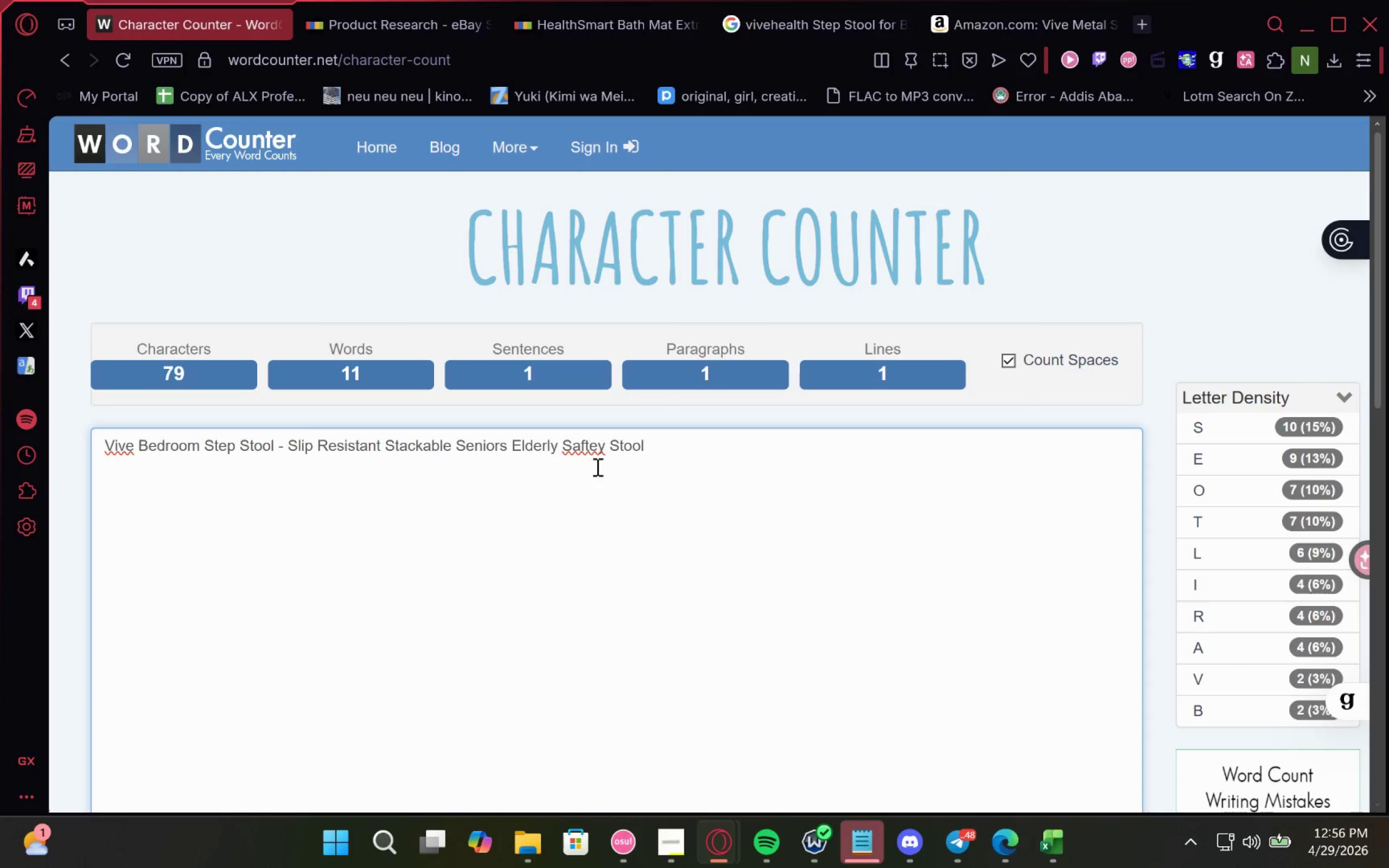 
key(Delete)
 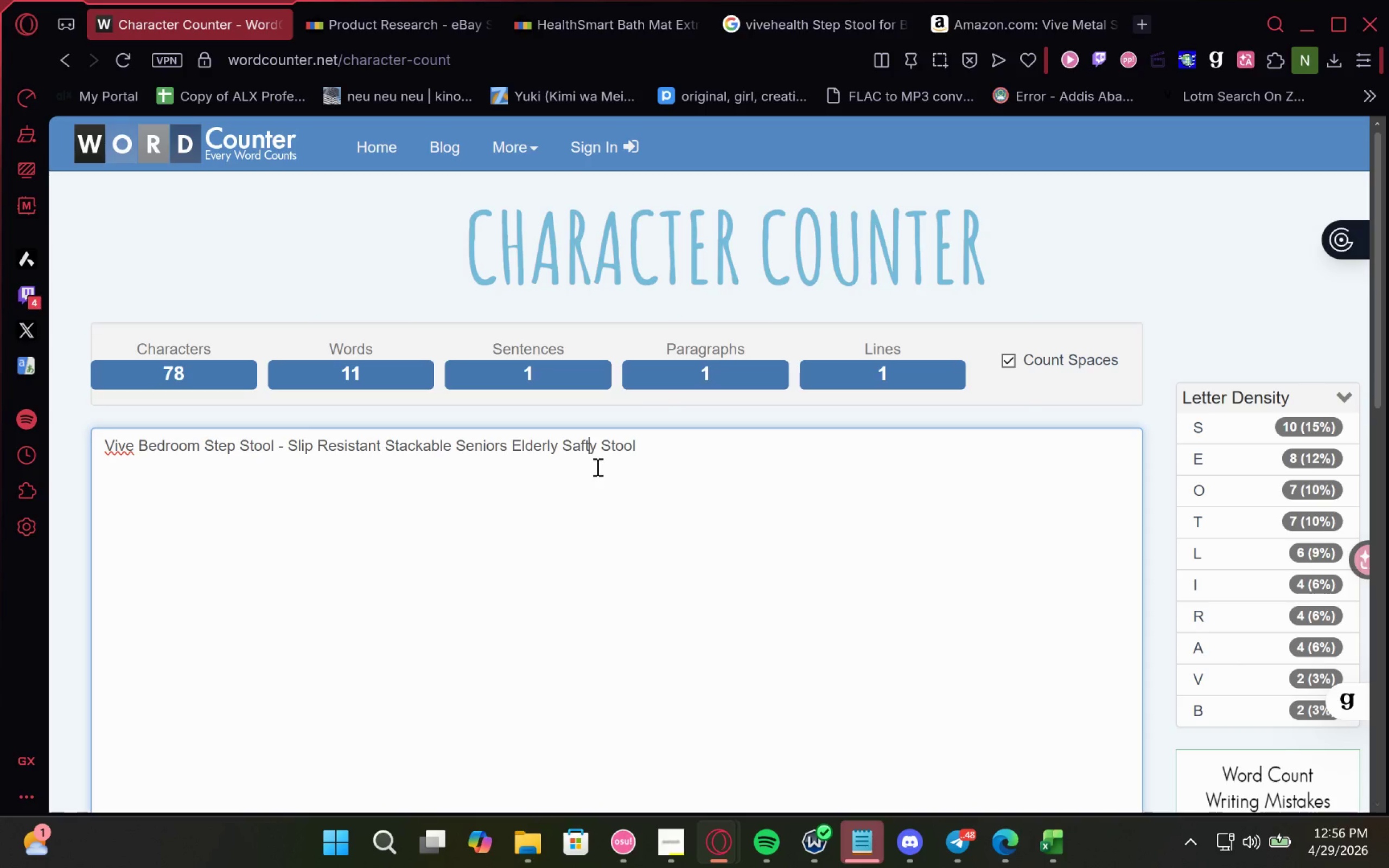 
key(ArrowLeft)
 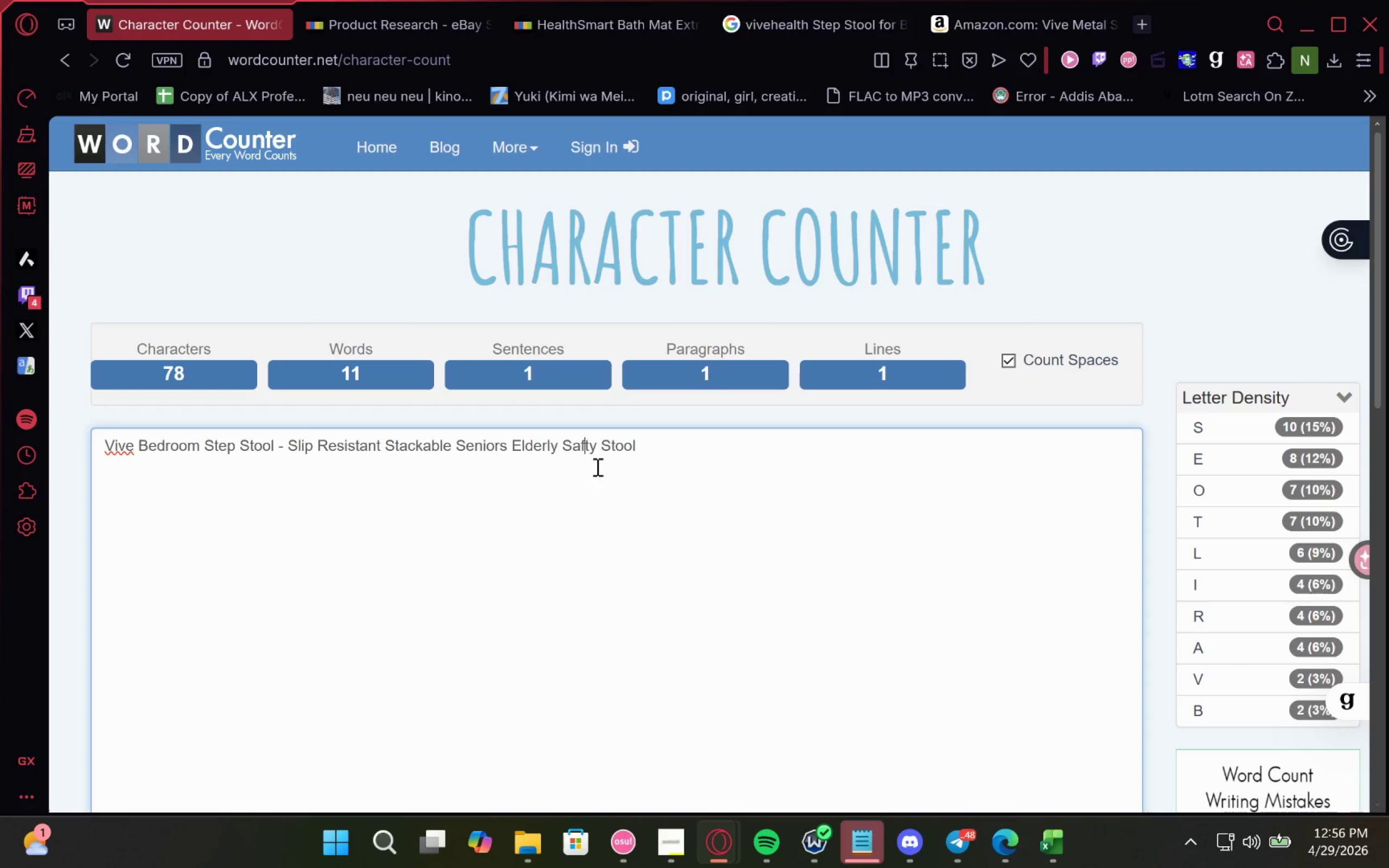 
key(E)
 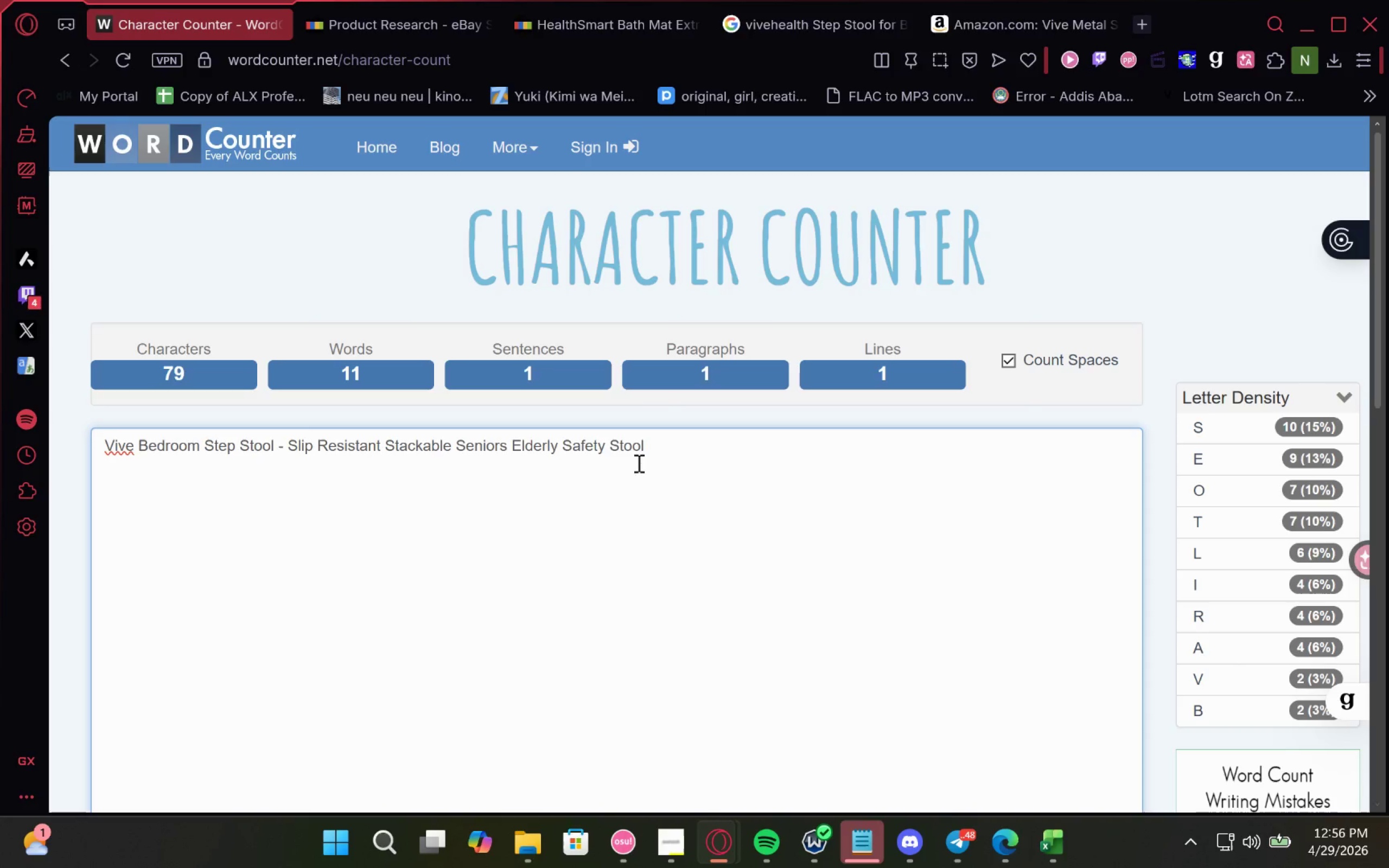 
left_click_drag(start_coordinate=[671, 449], to_coordinate=[0, 466])
 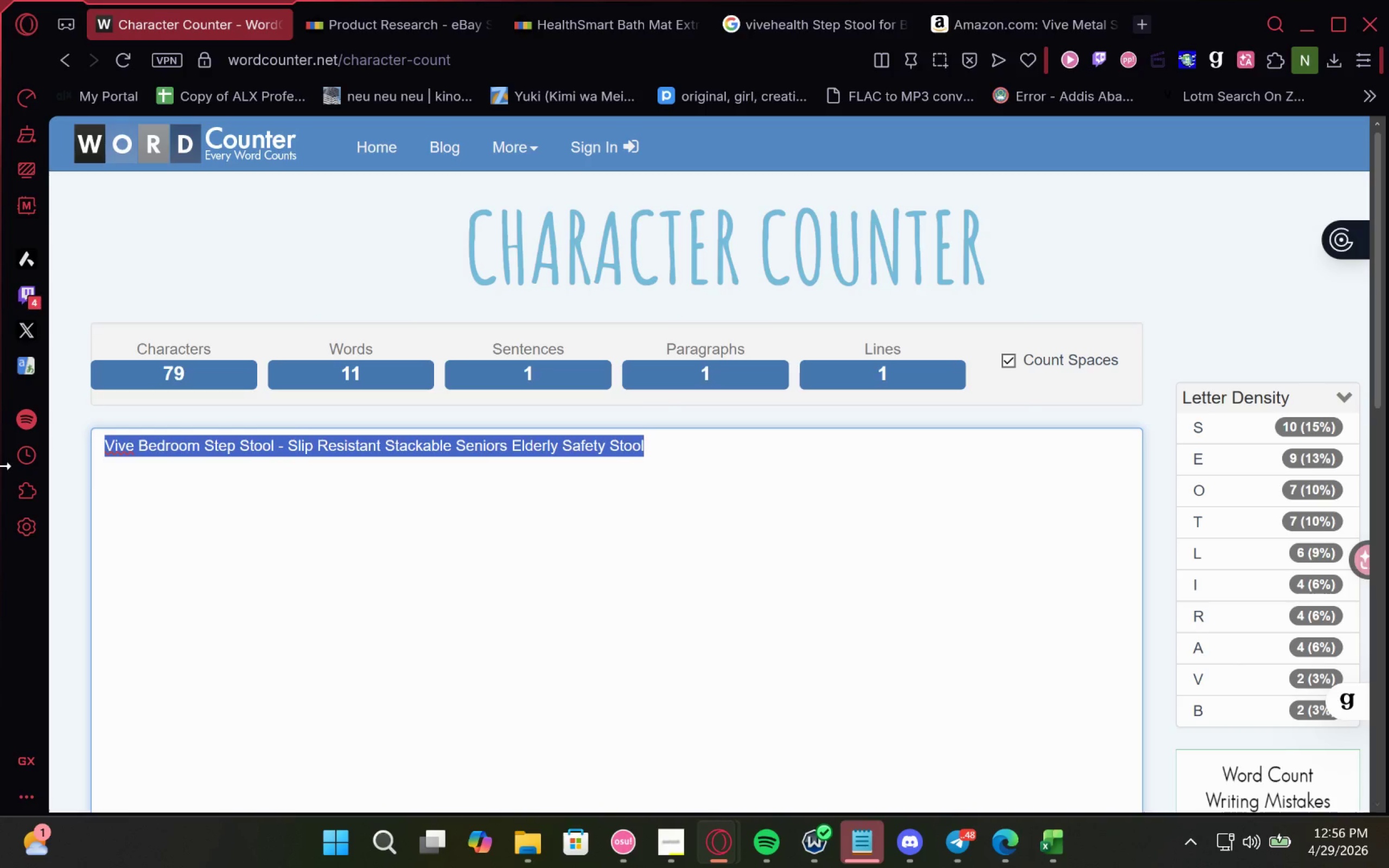 
key(Control+C)
 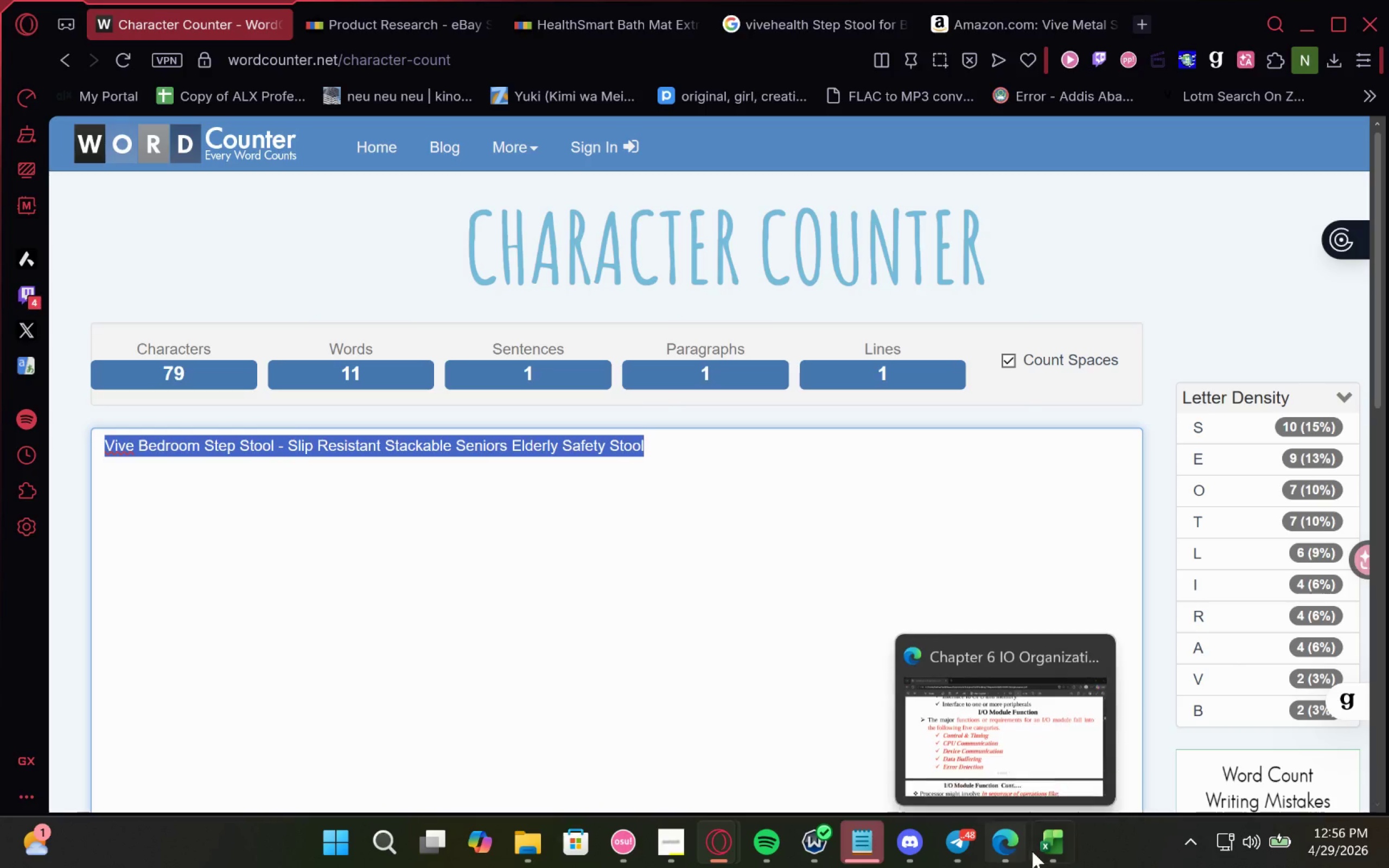 
left_click([1055, 845])
 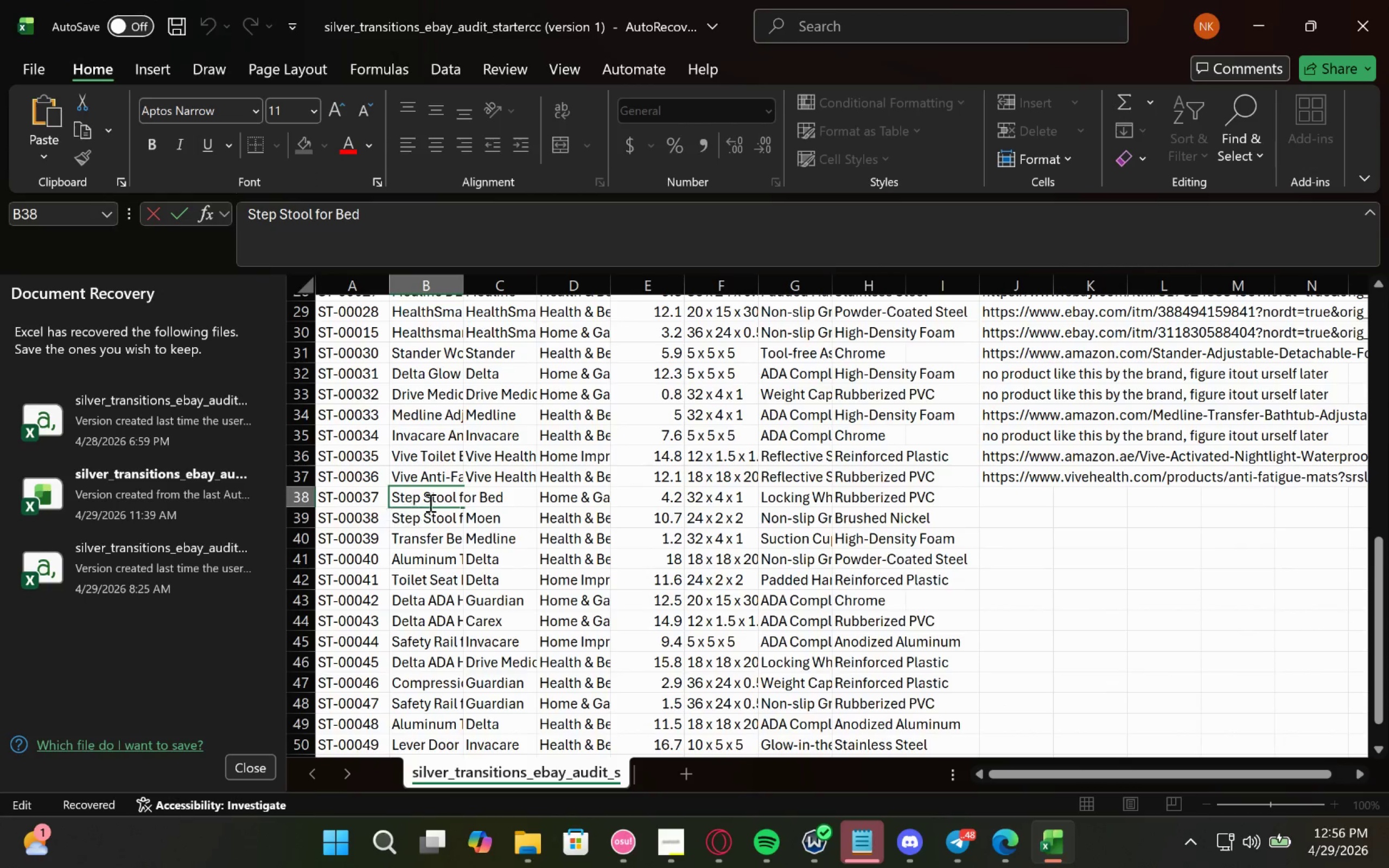 
key(Control+A)
 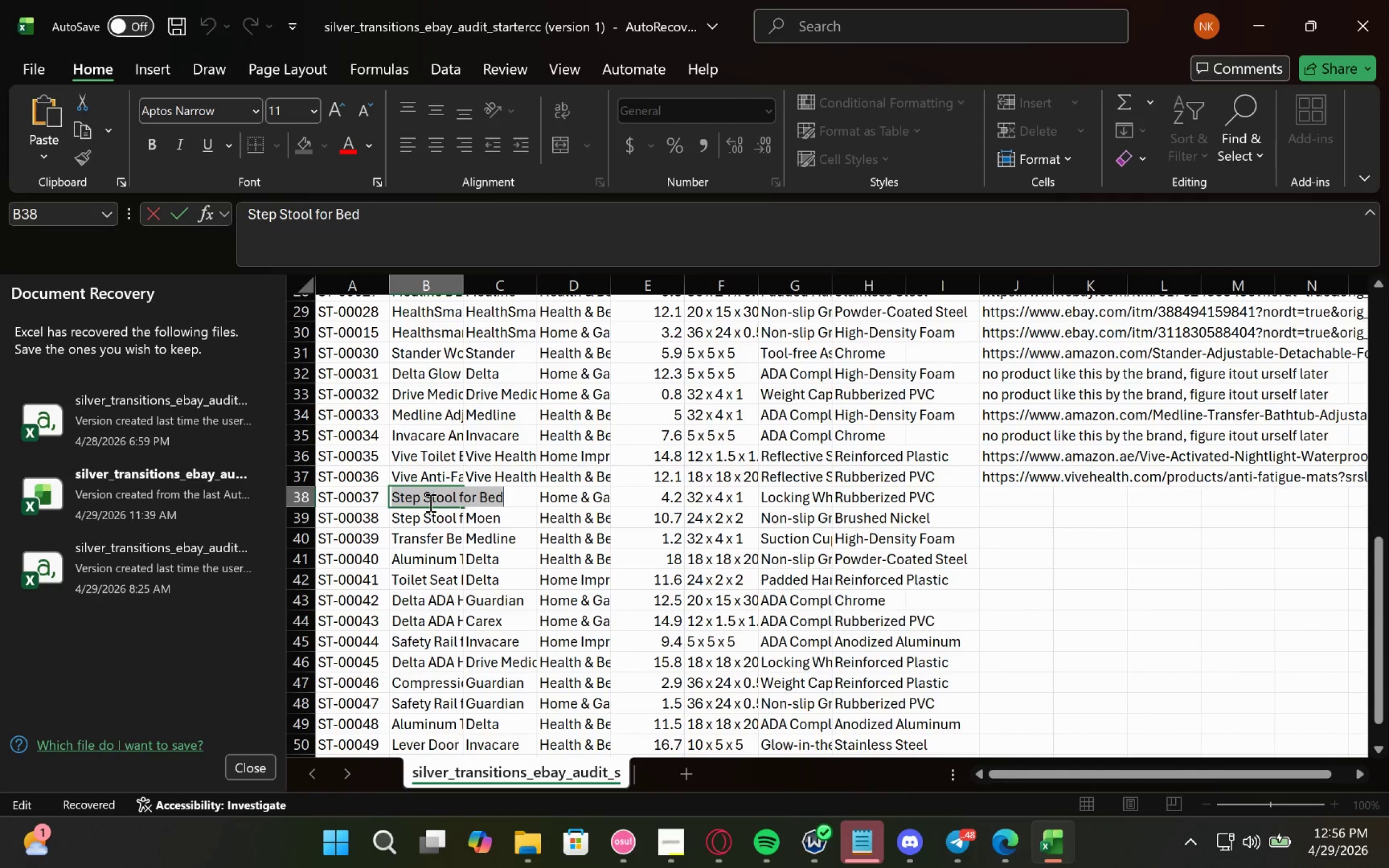 
key(Control+V)
 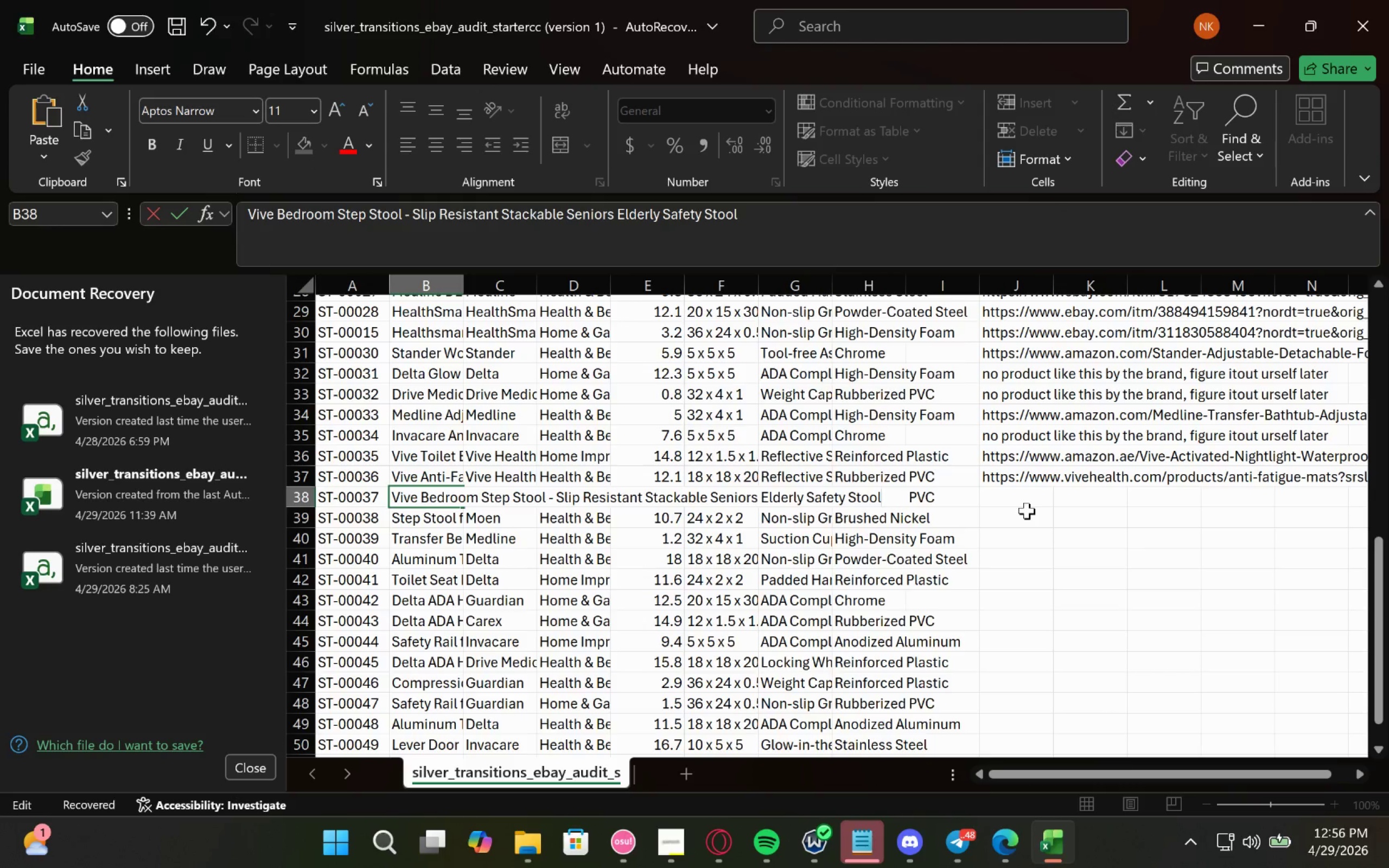 
left_click([1027, 510])
 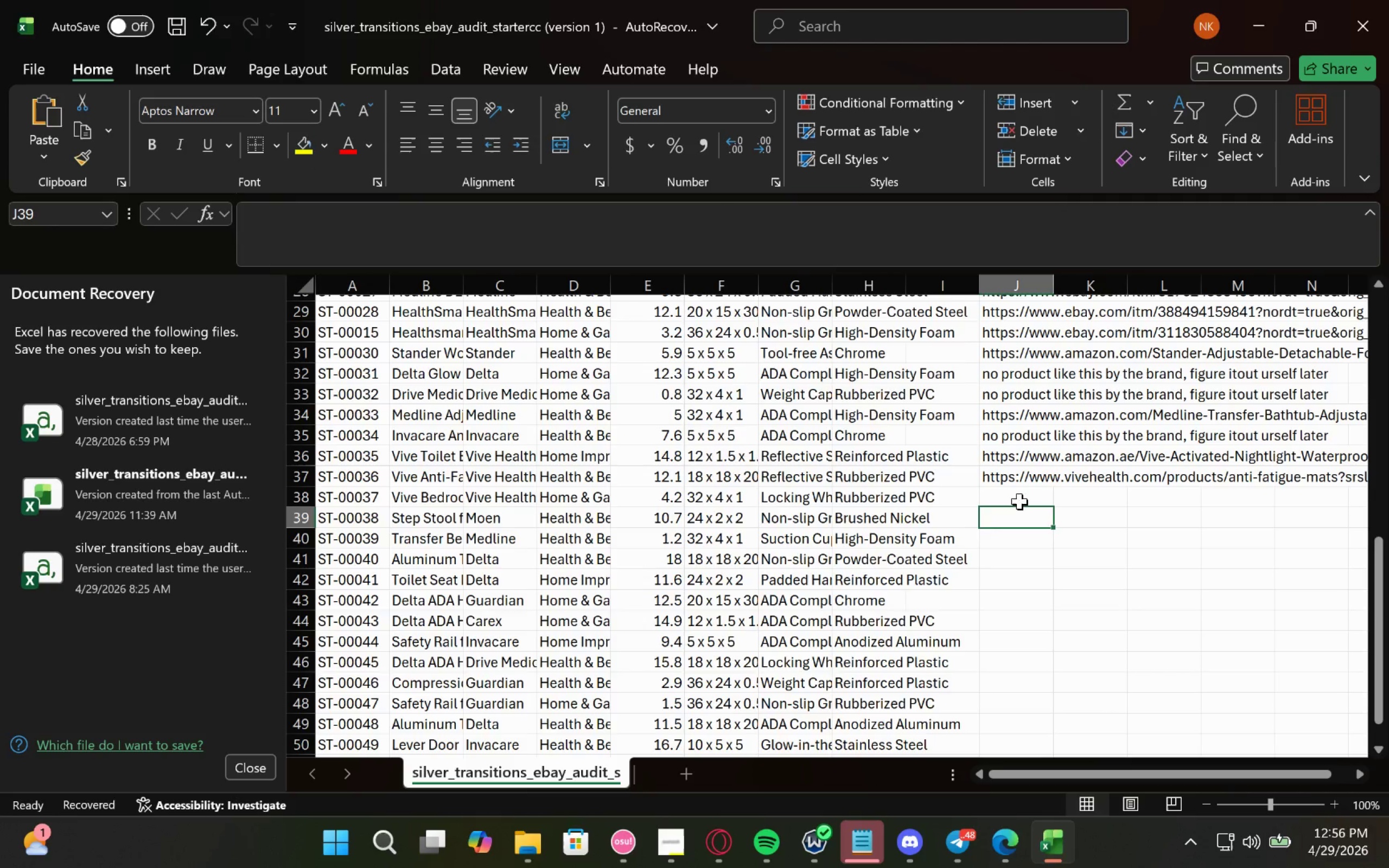 
left_click([1025, 495])
 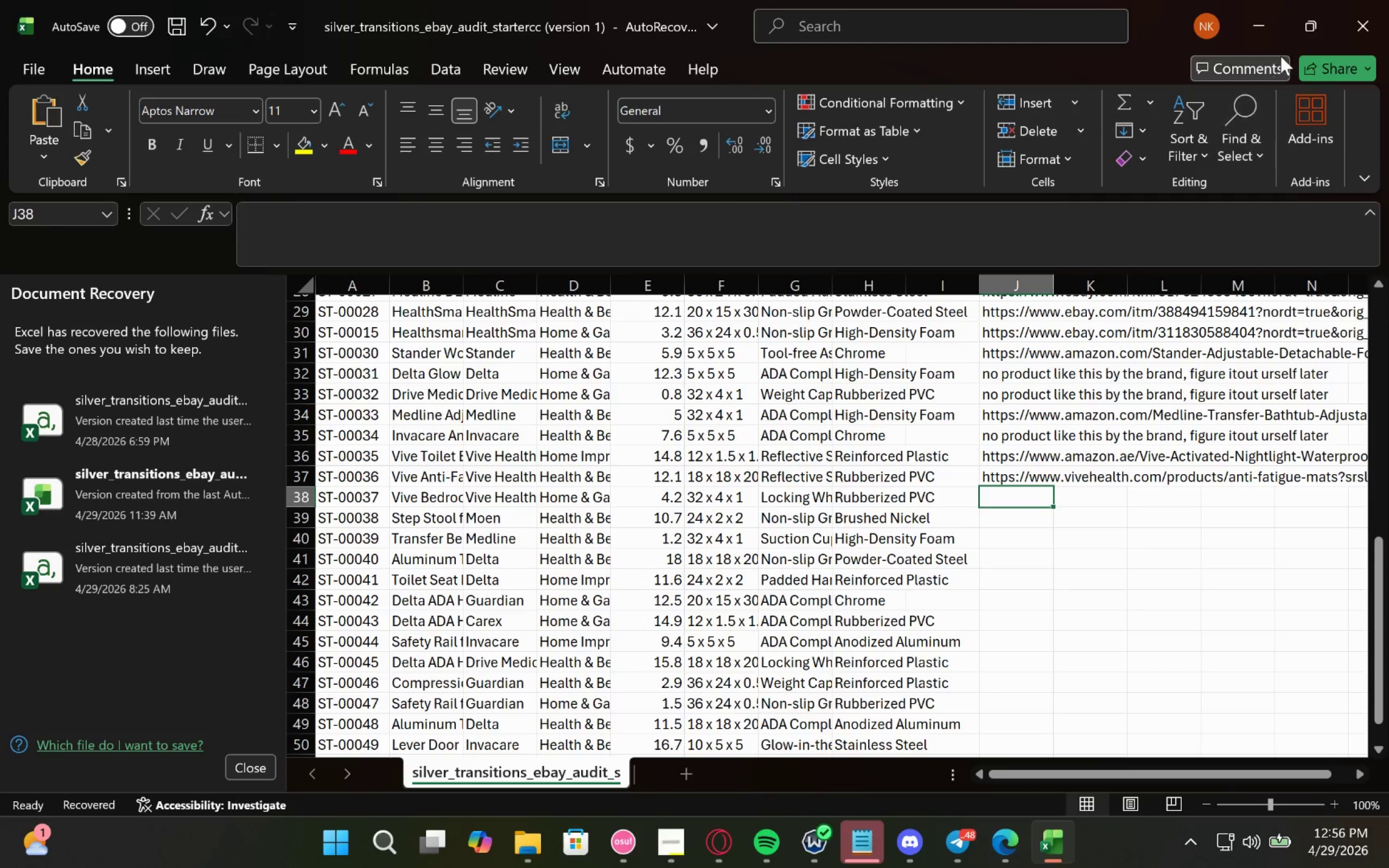 
left_click([1274, 22])
 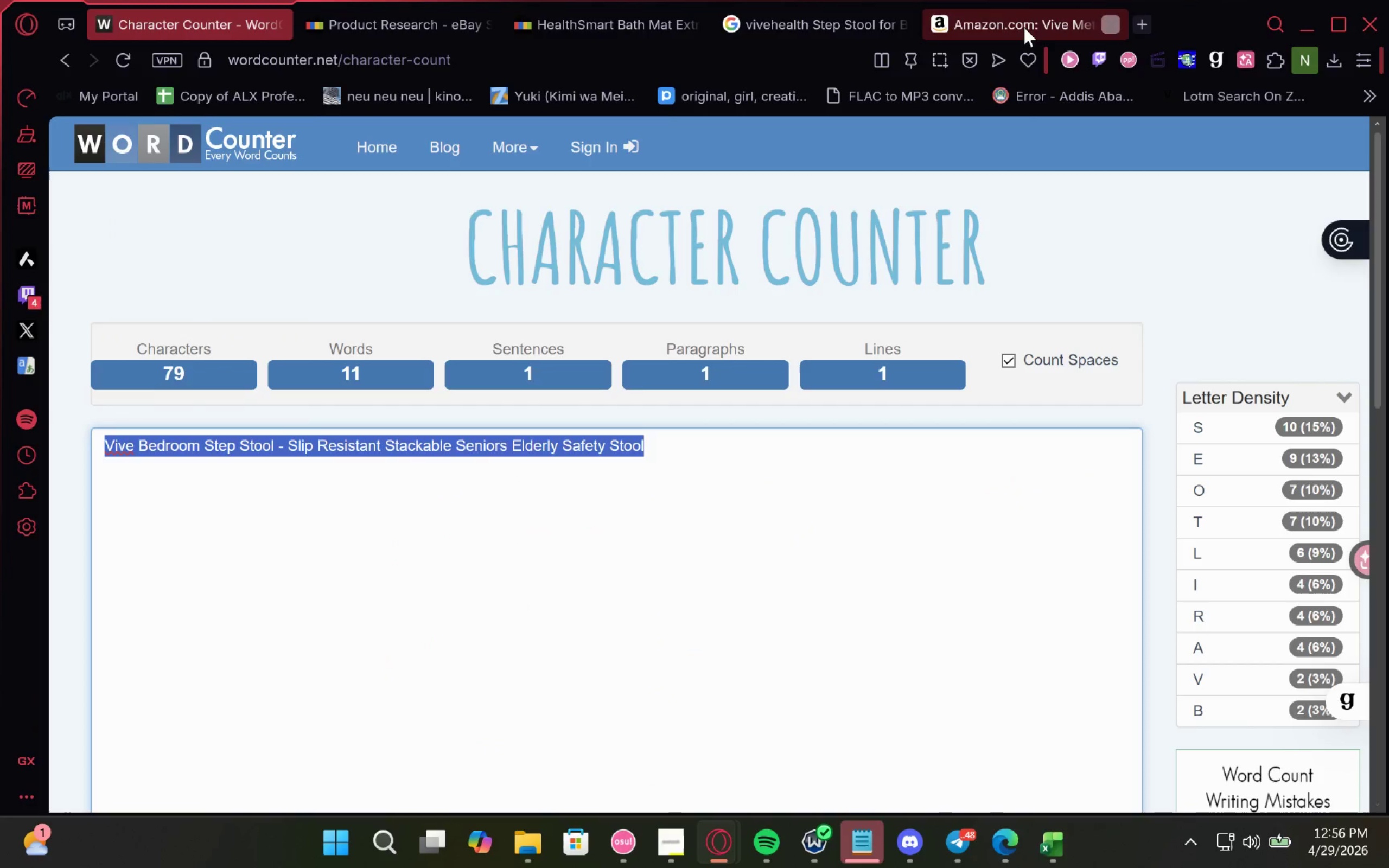 
left_click([1024, 27])
 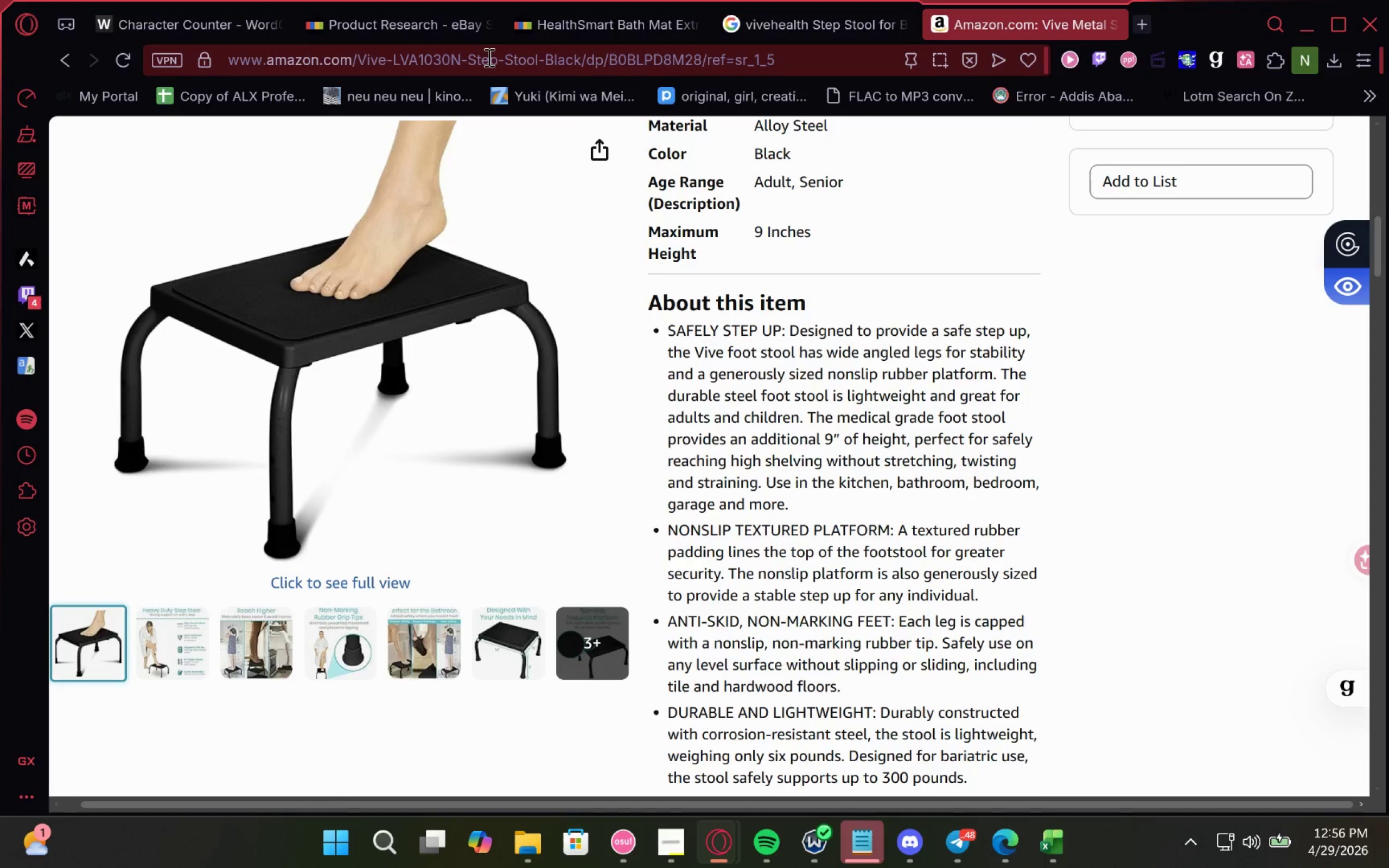 
left_click([488, 57])
 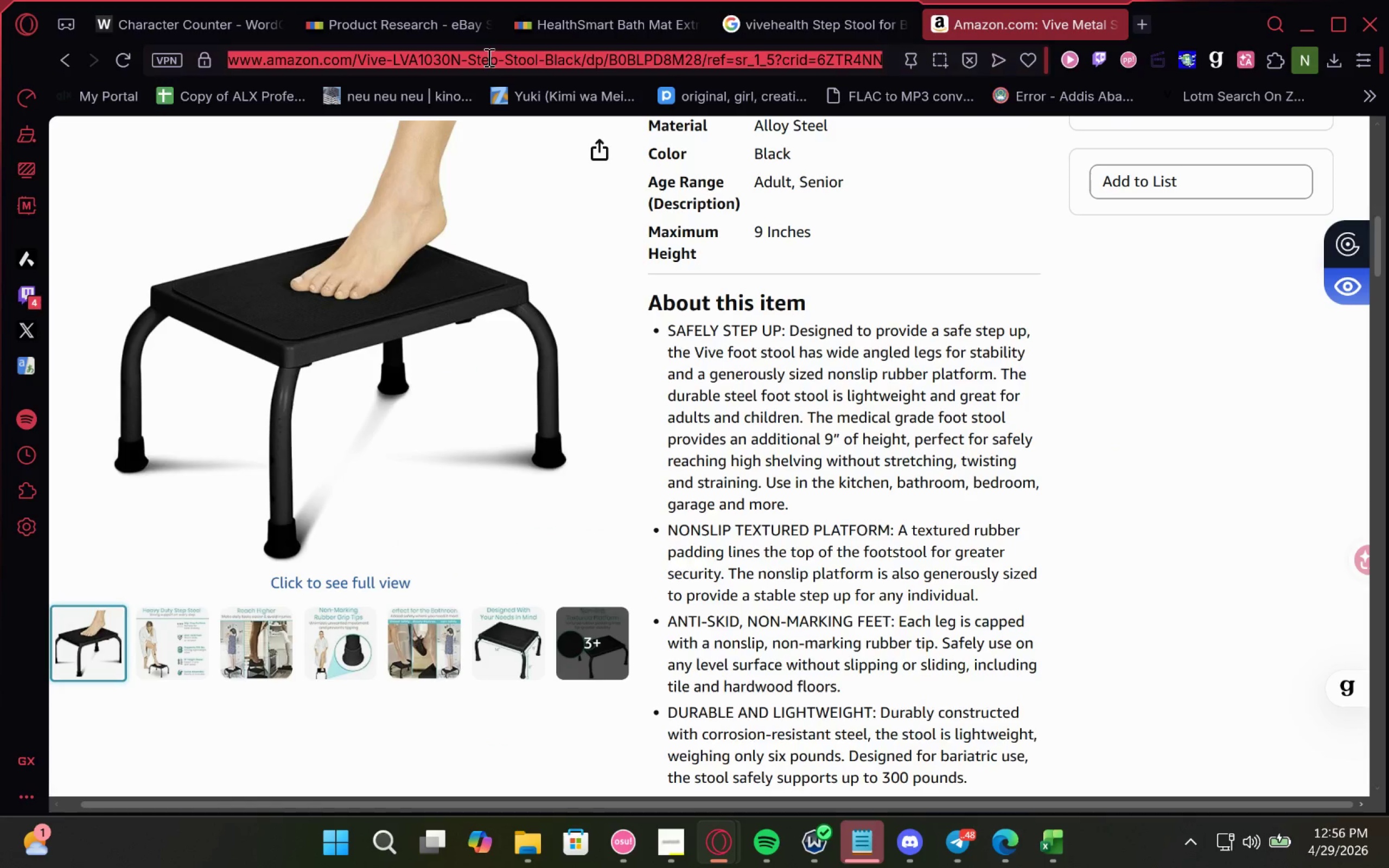 
key(Control+C)
 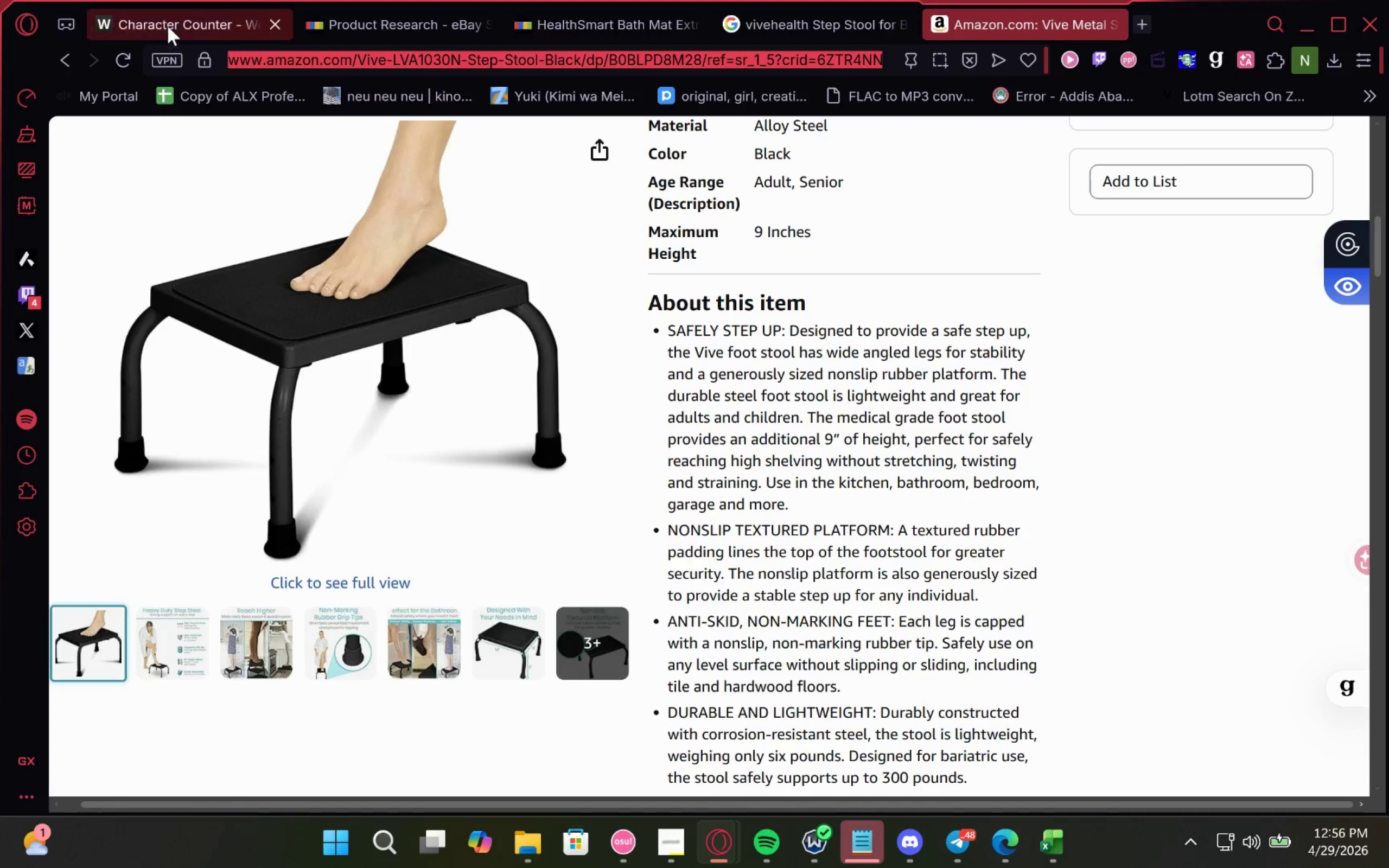 
left_click([165, 22])
 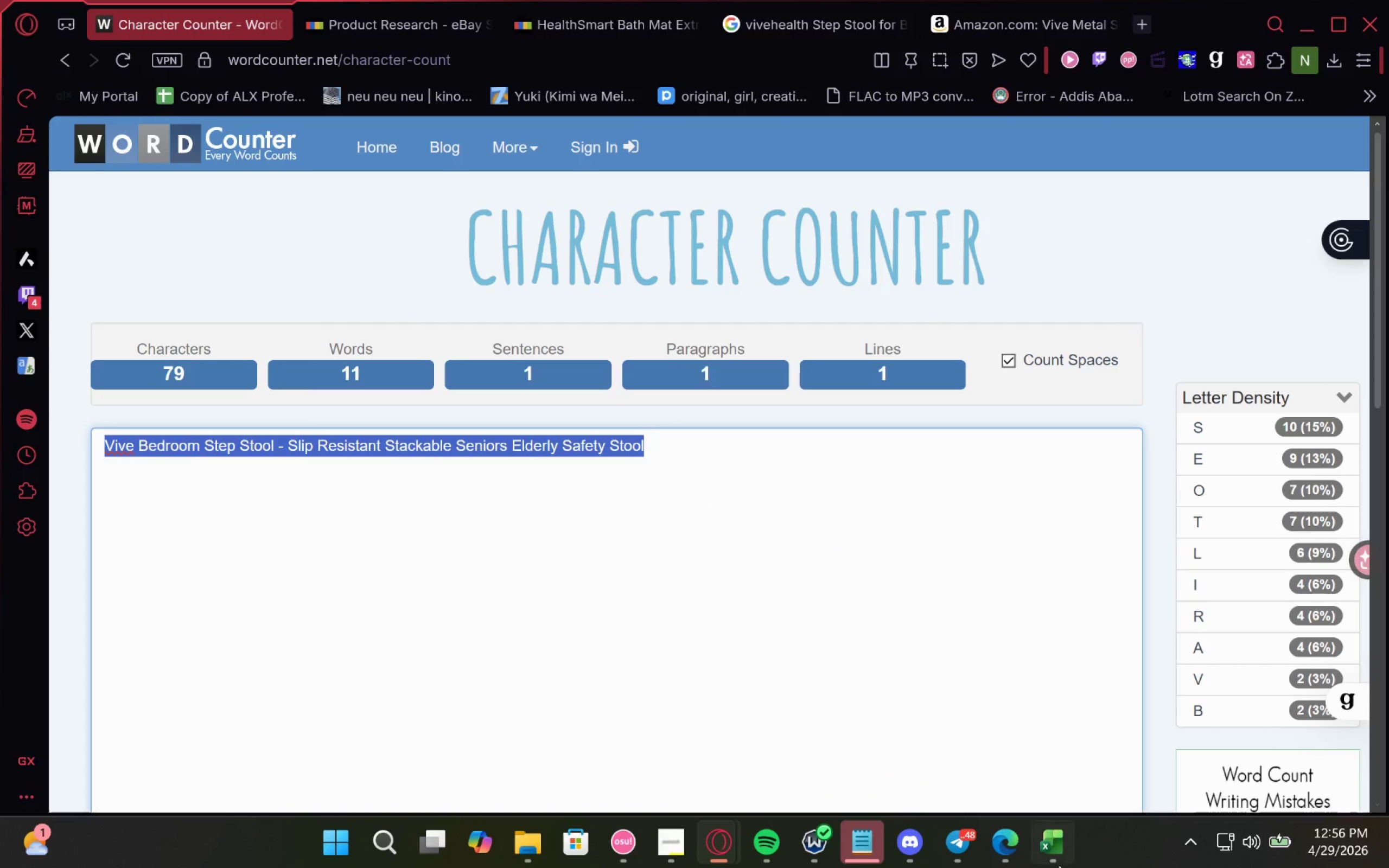 
left_click([1069, 844])
 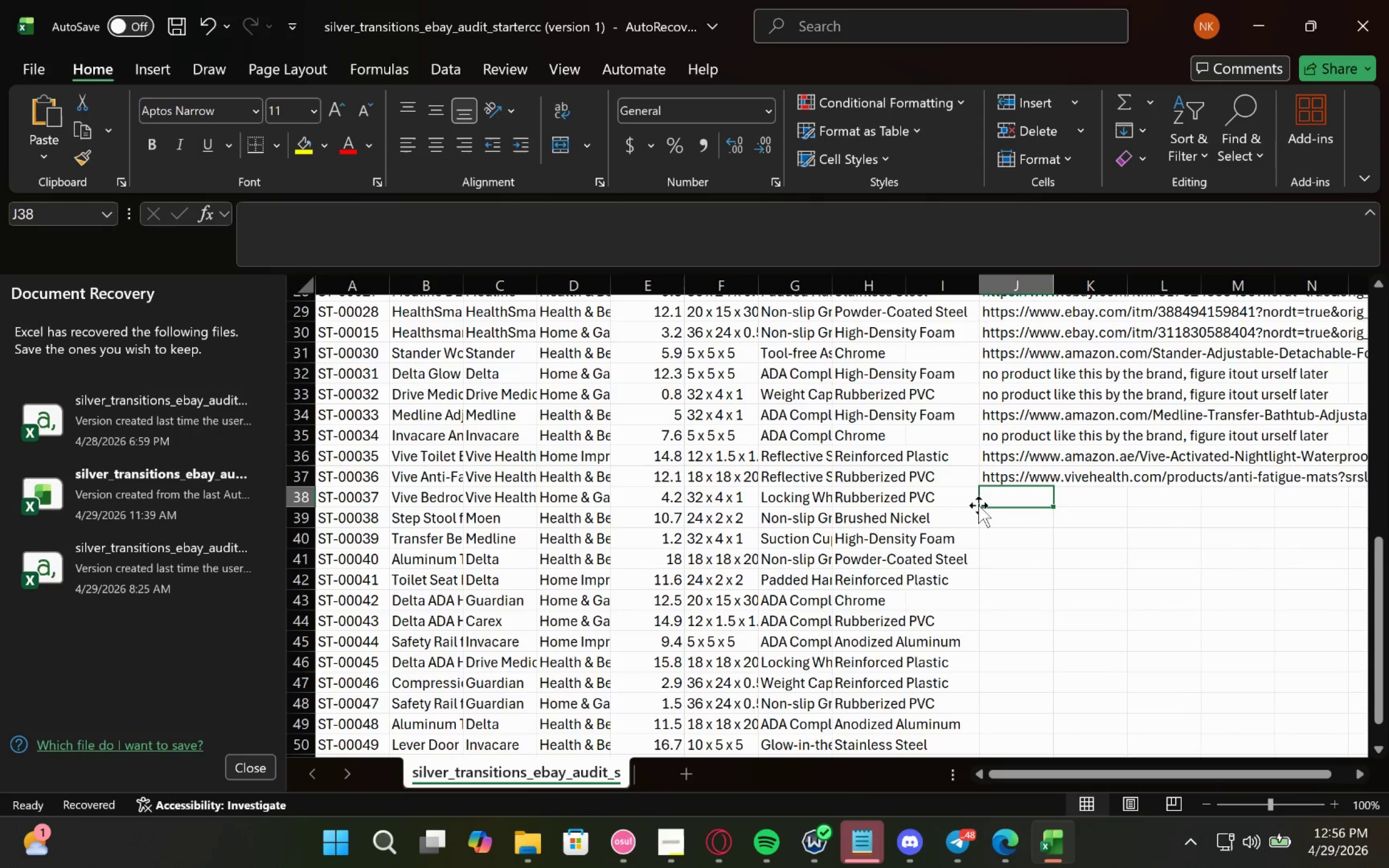 